 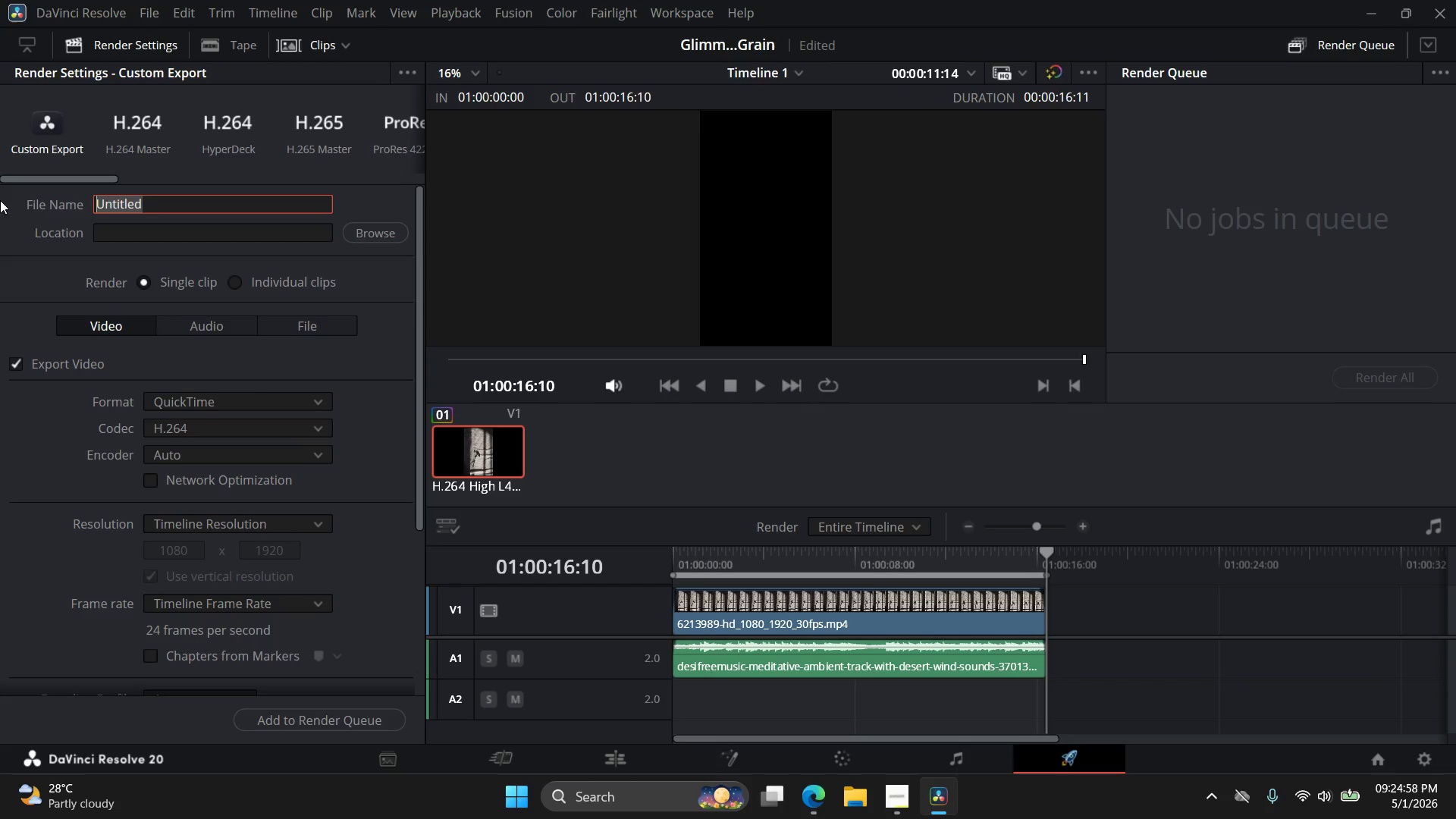 
key(Control+ControlLeft)
 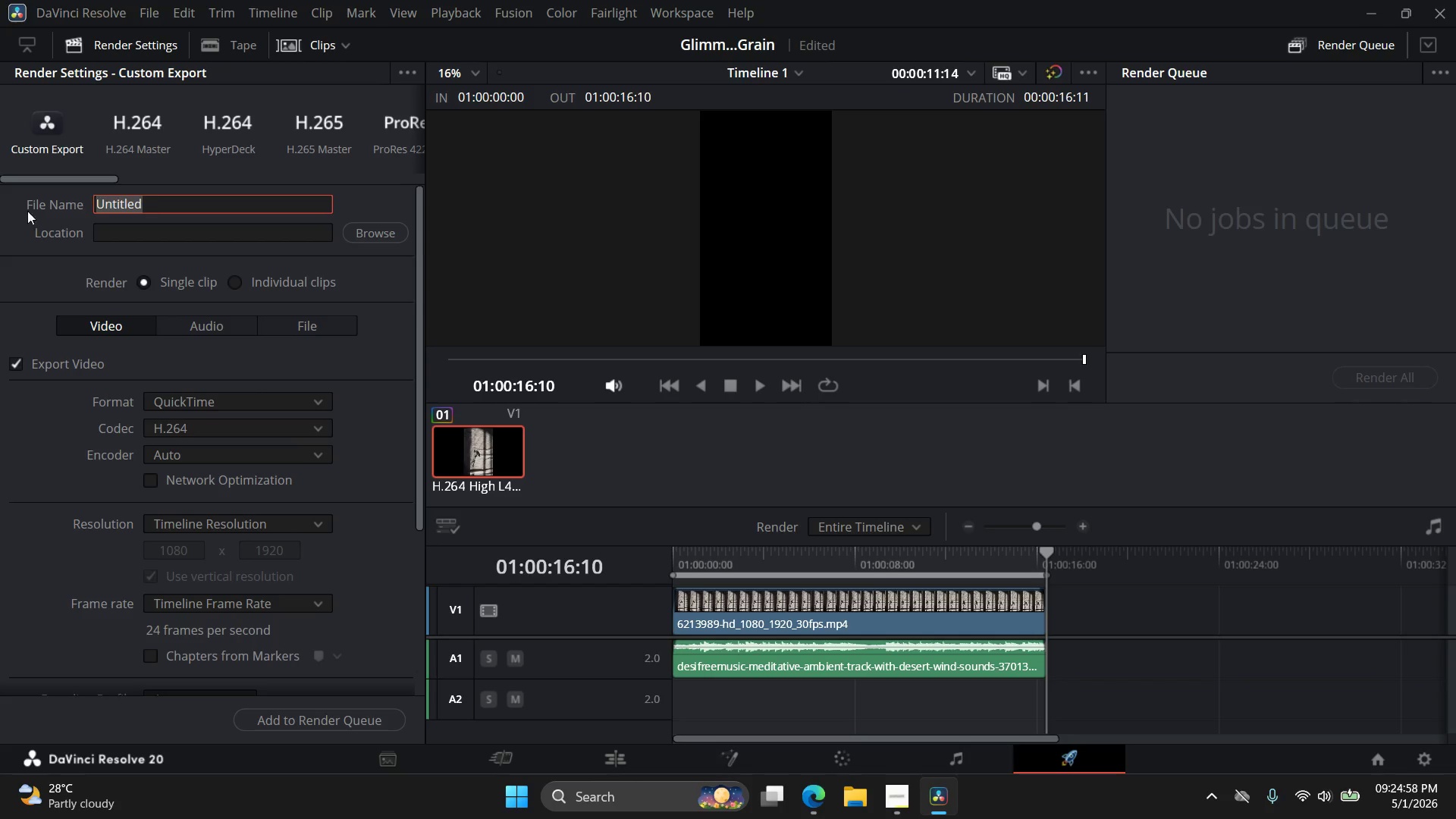 
key(Control+V)
 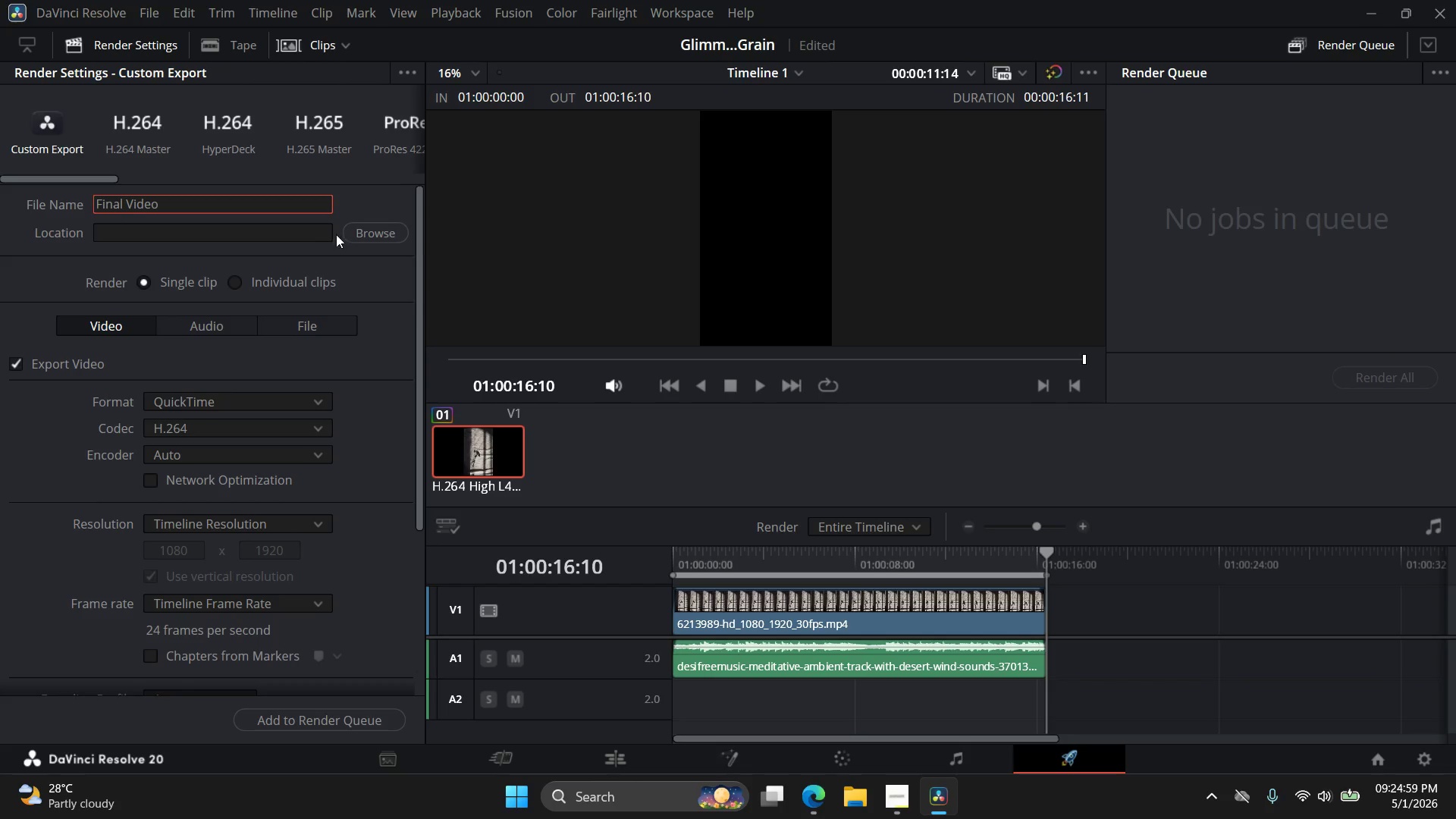 
left_click([360, 231])
 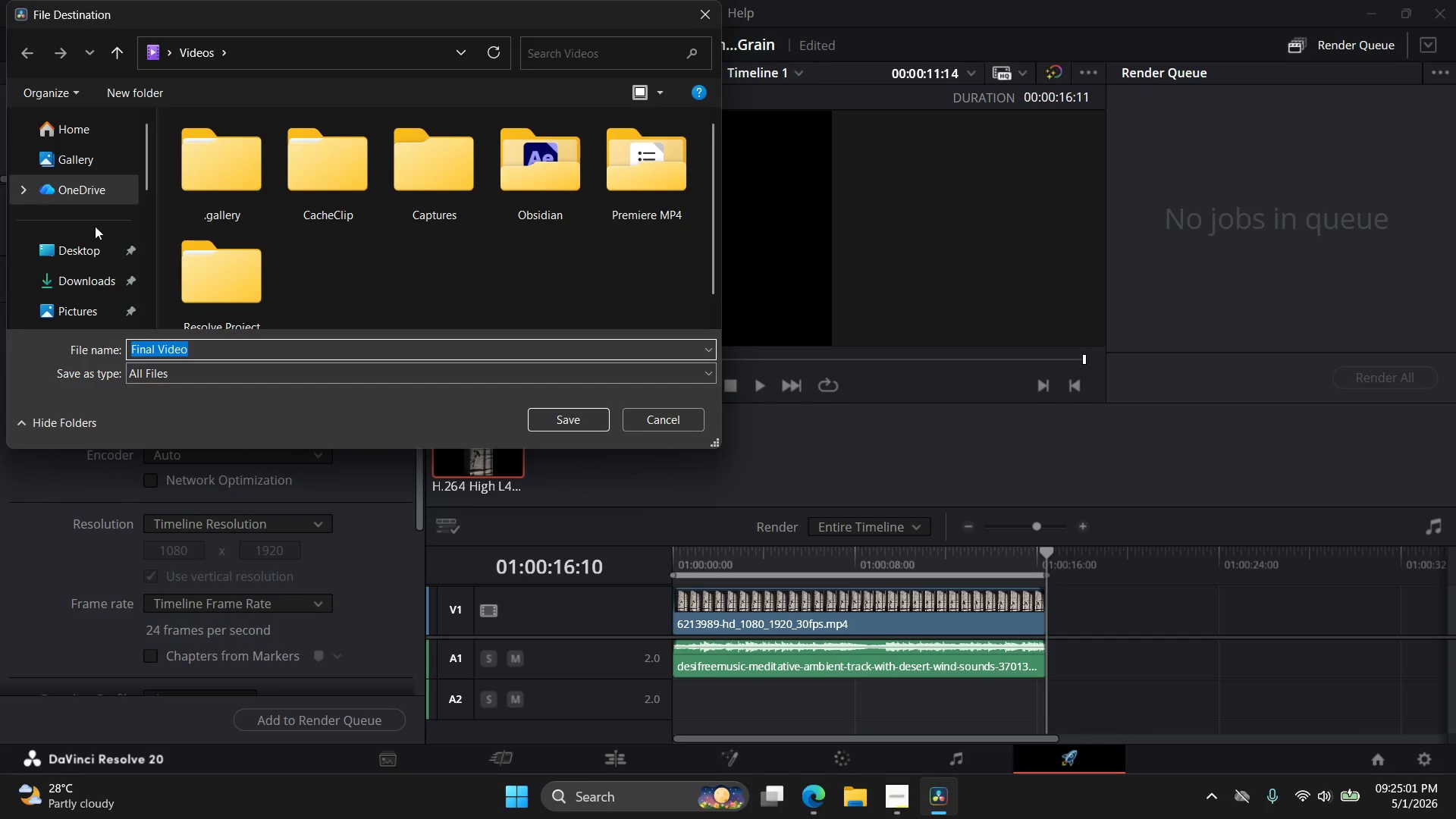 
left_click([77, 244])
 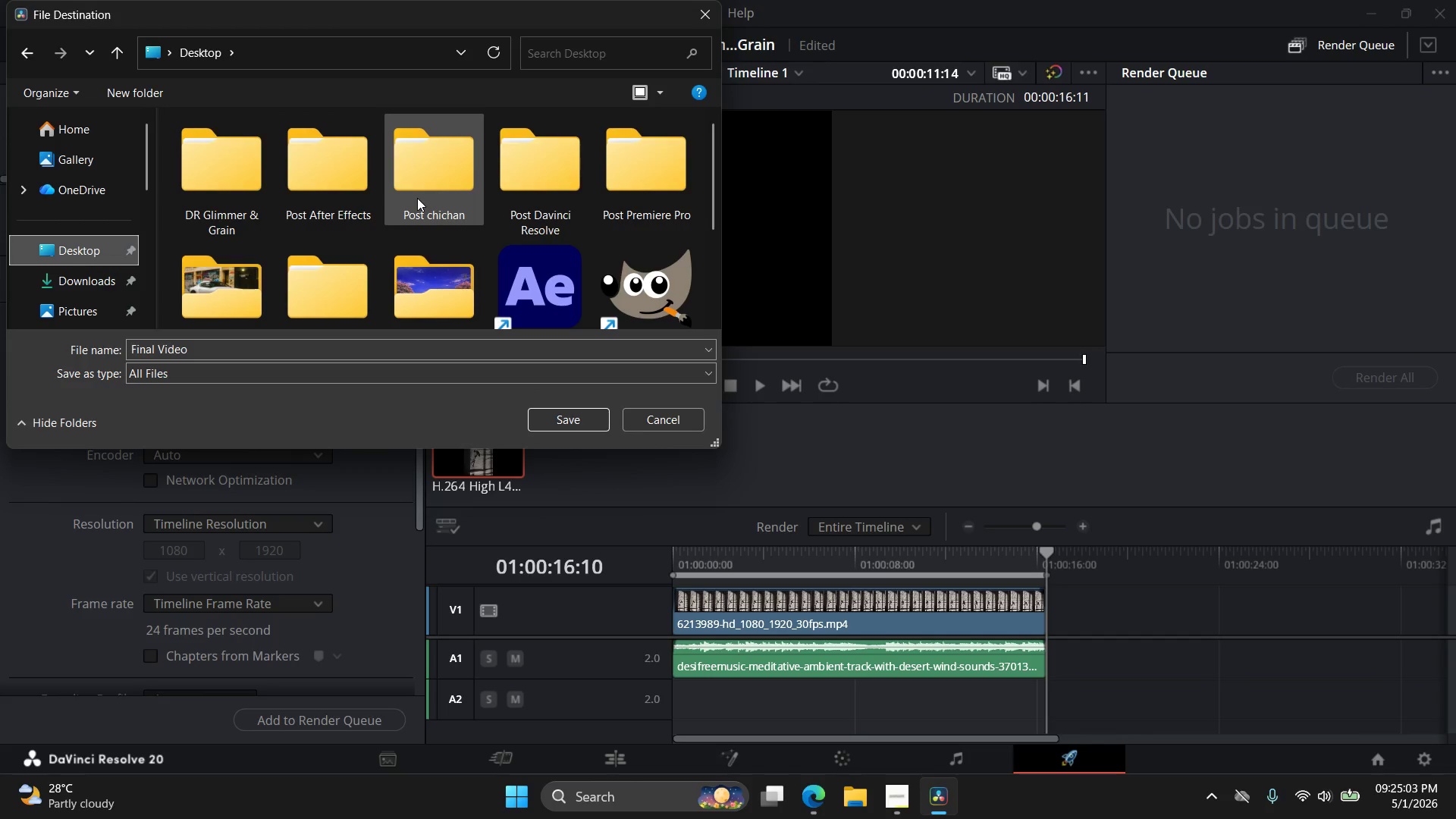 
scroll: coordinate [415, 210], scroll_direction: down, amount: 1.0
 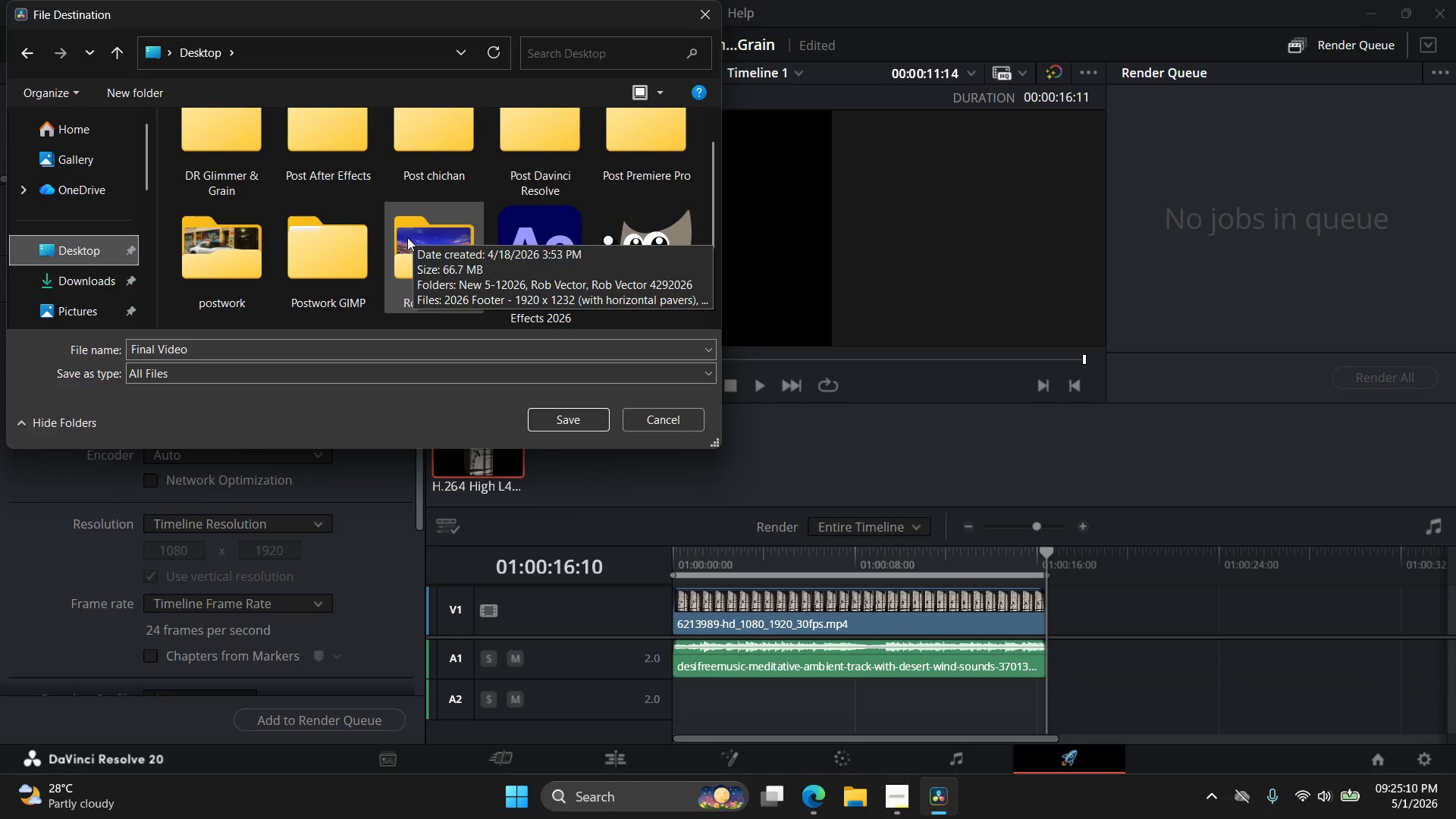 
wait(7.38)
 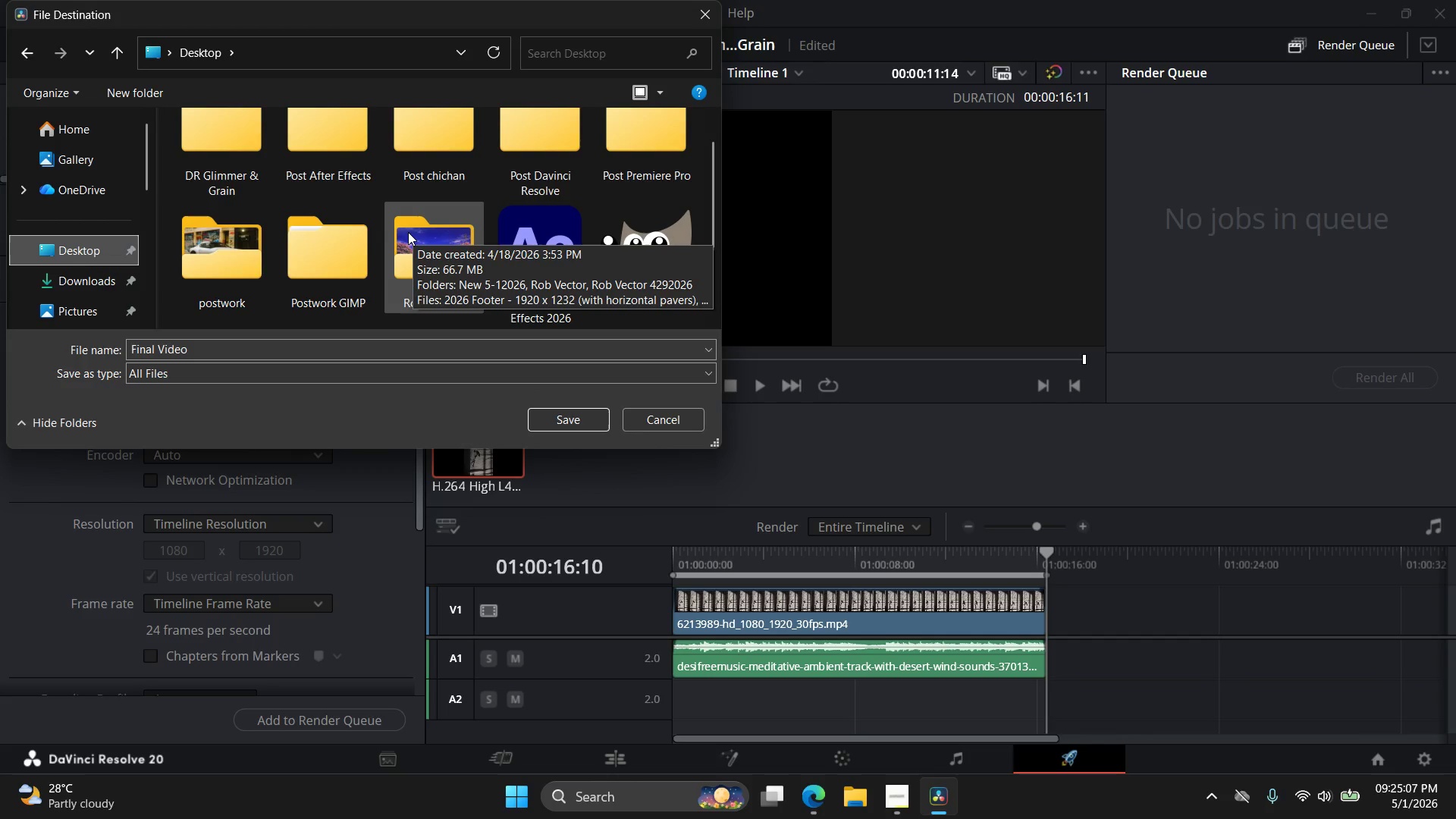 
scroll: coordinate [458, 227], scroll_direction: up, amount: 1.0
 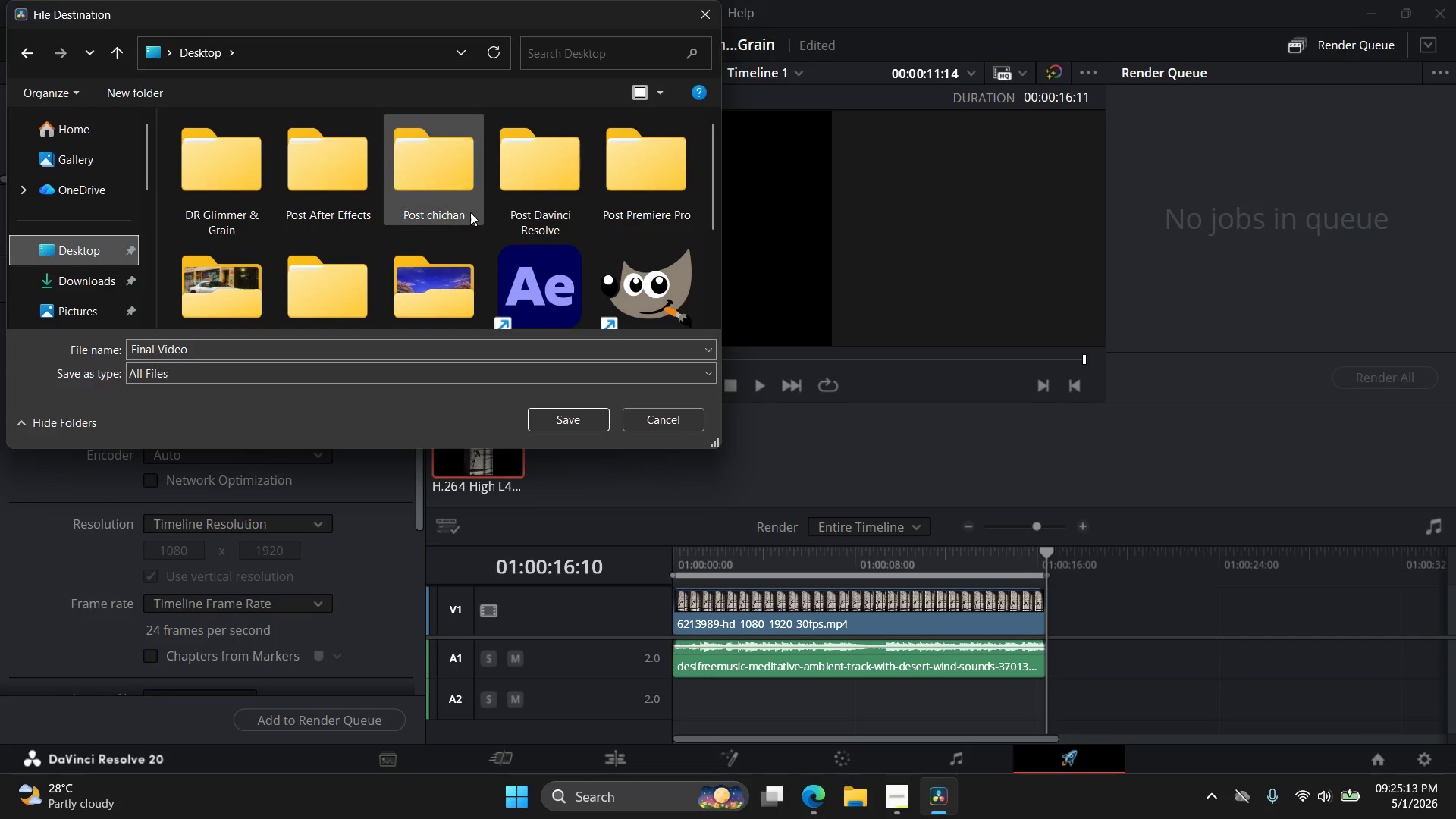 
mouse_move([469, 205])
 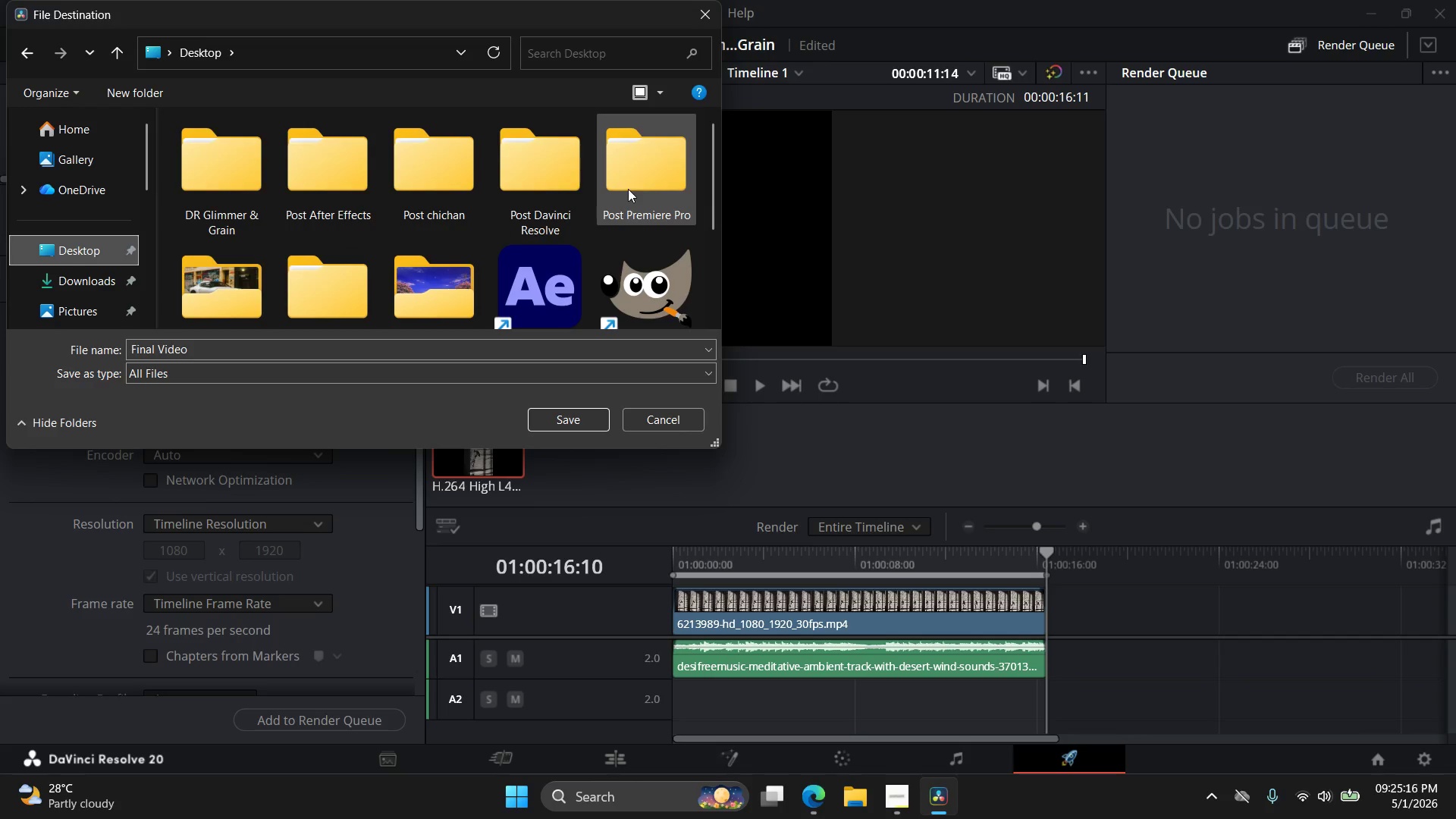 
scroll: coordinate [623, 199], scroll_direction: down, amount: 1.0
 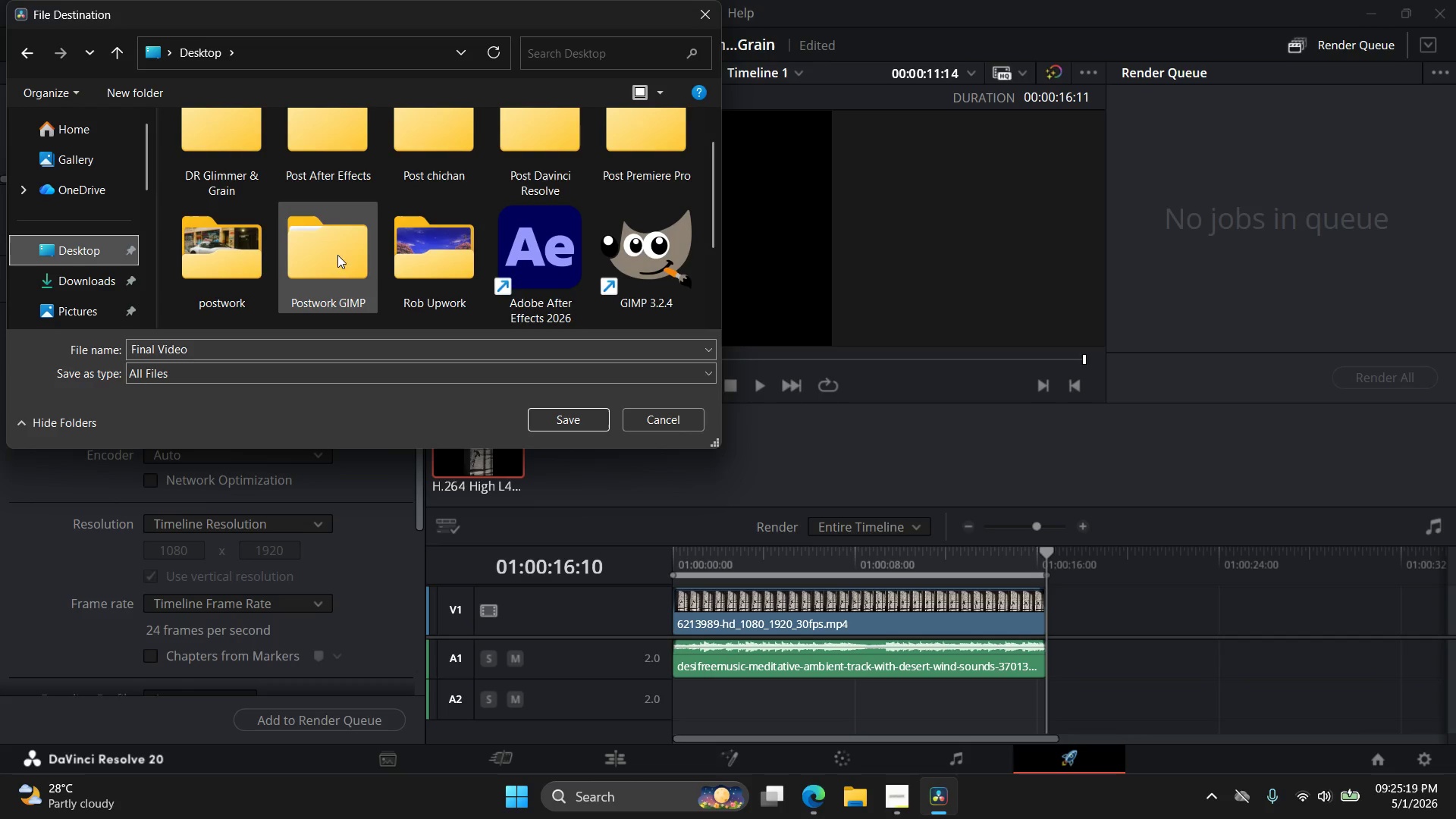 
scroll: coordinate [430, 251], scroll_direction: up, amount: 1.0
 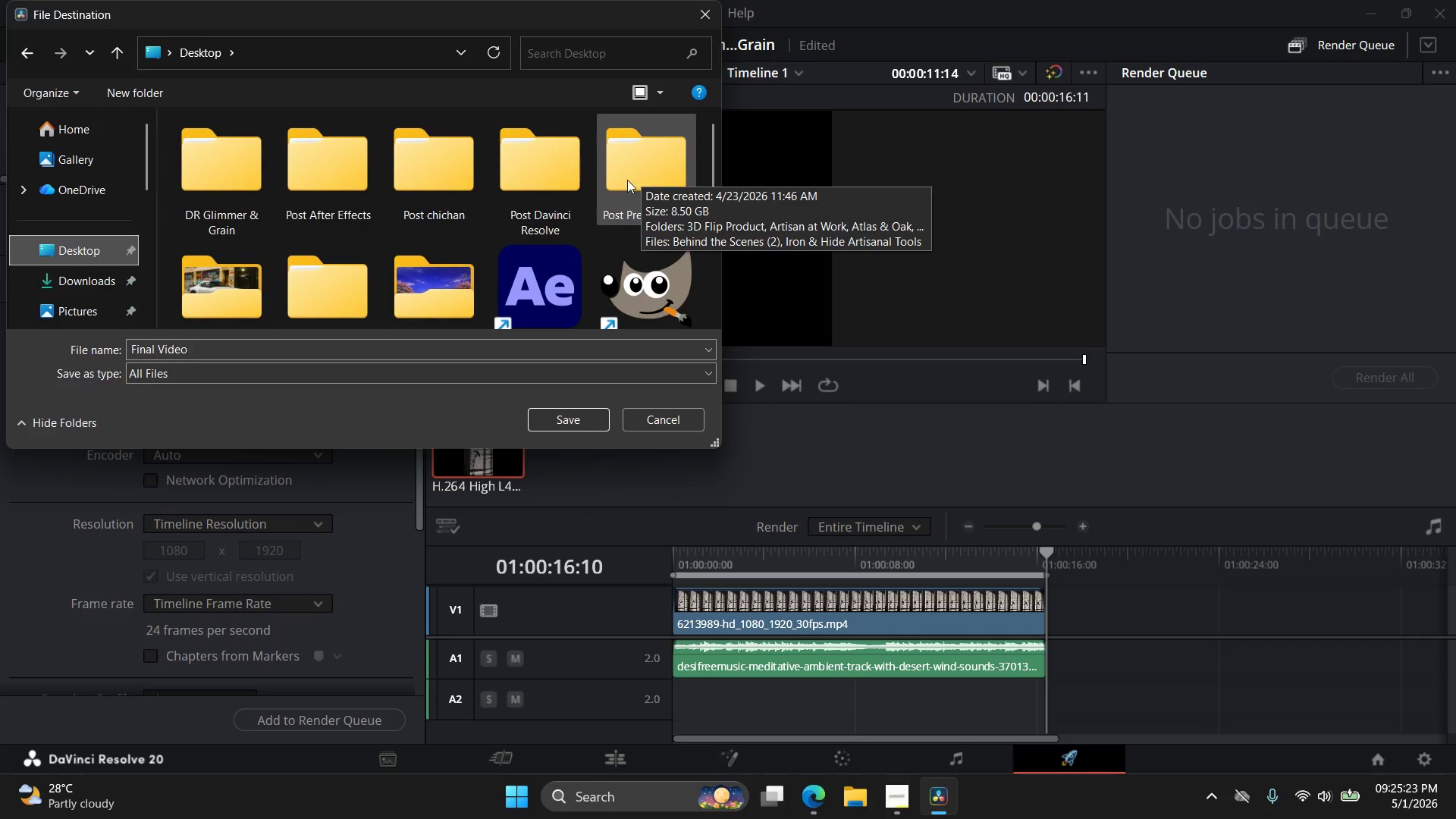 
mouse_move([567, 197])
 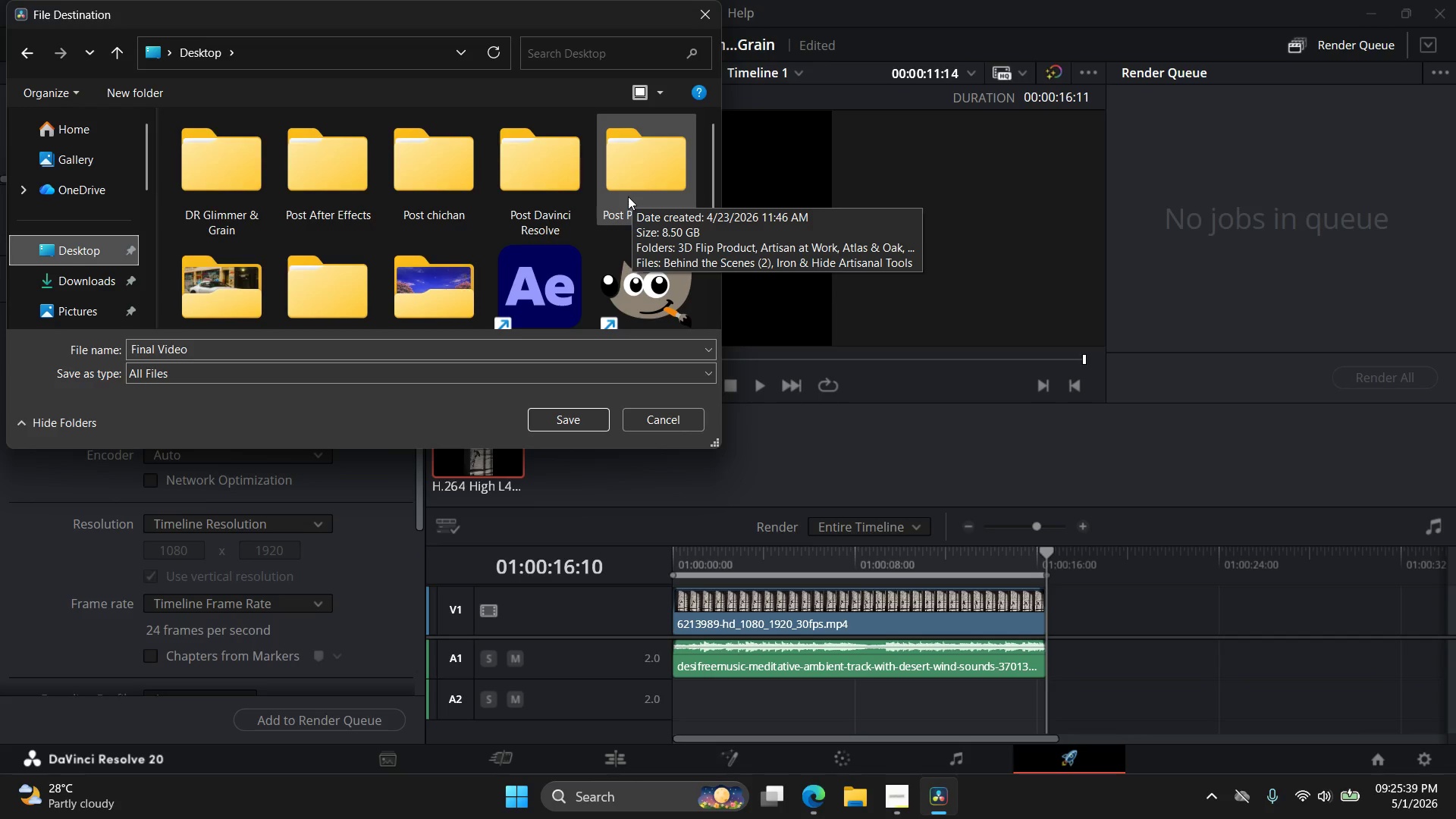 
wait(17.79)
 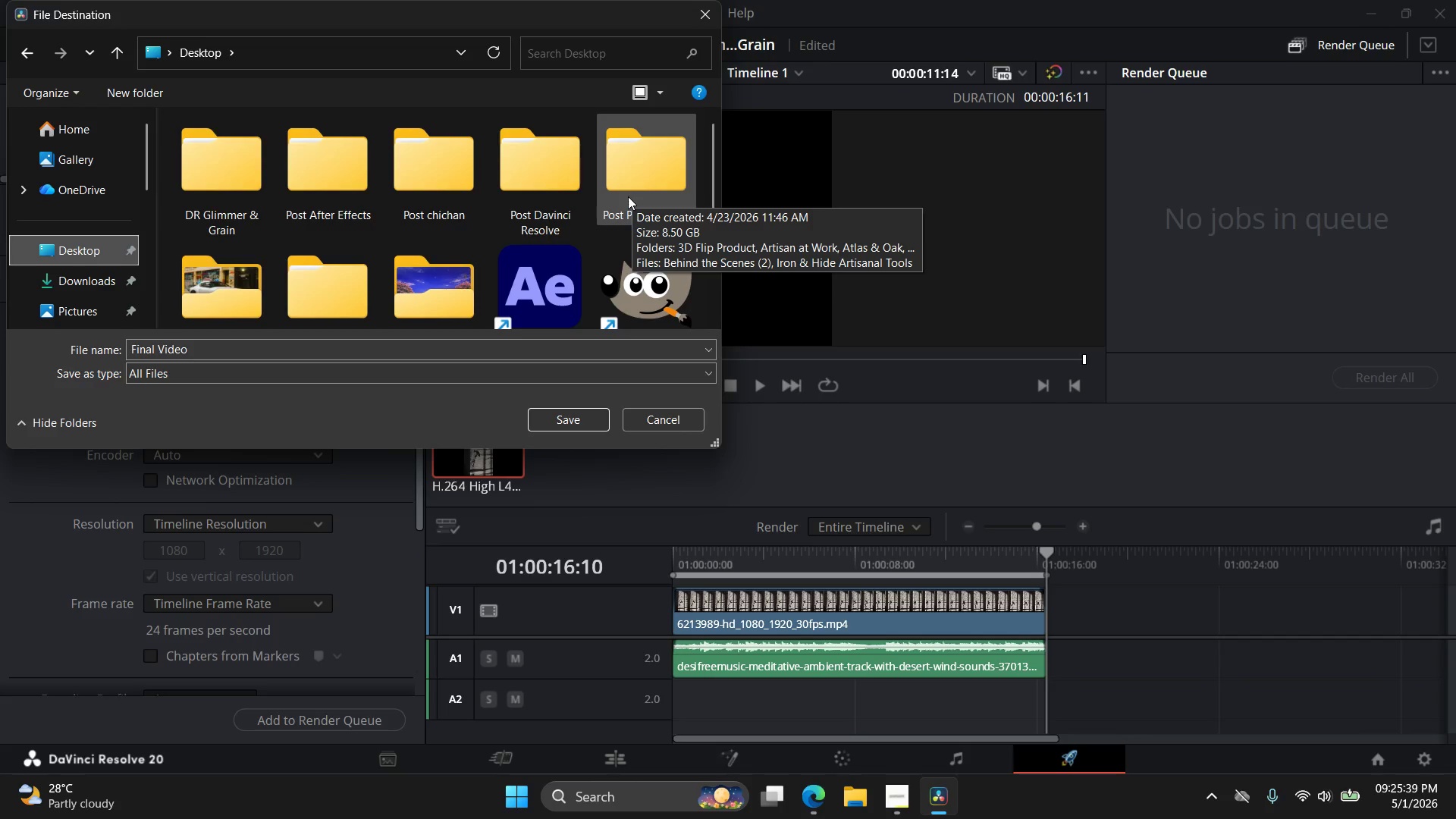 
double_click([245, 181])
 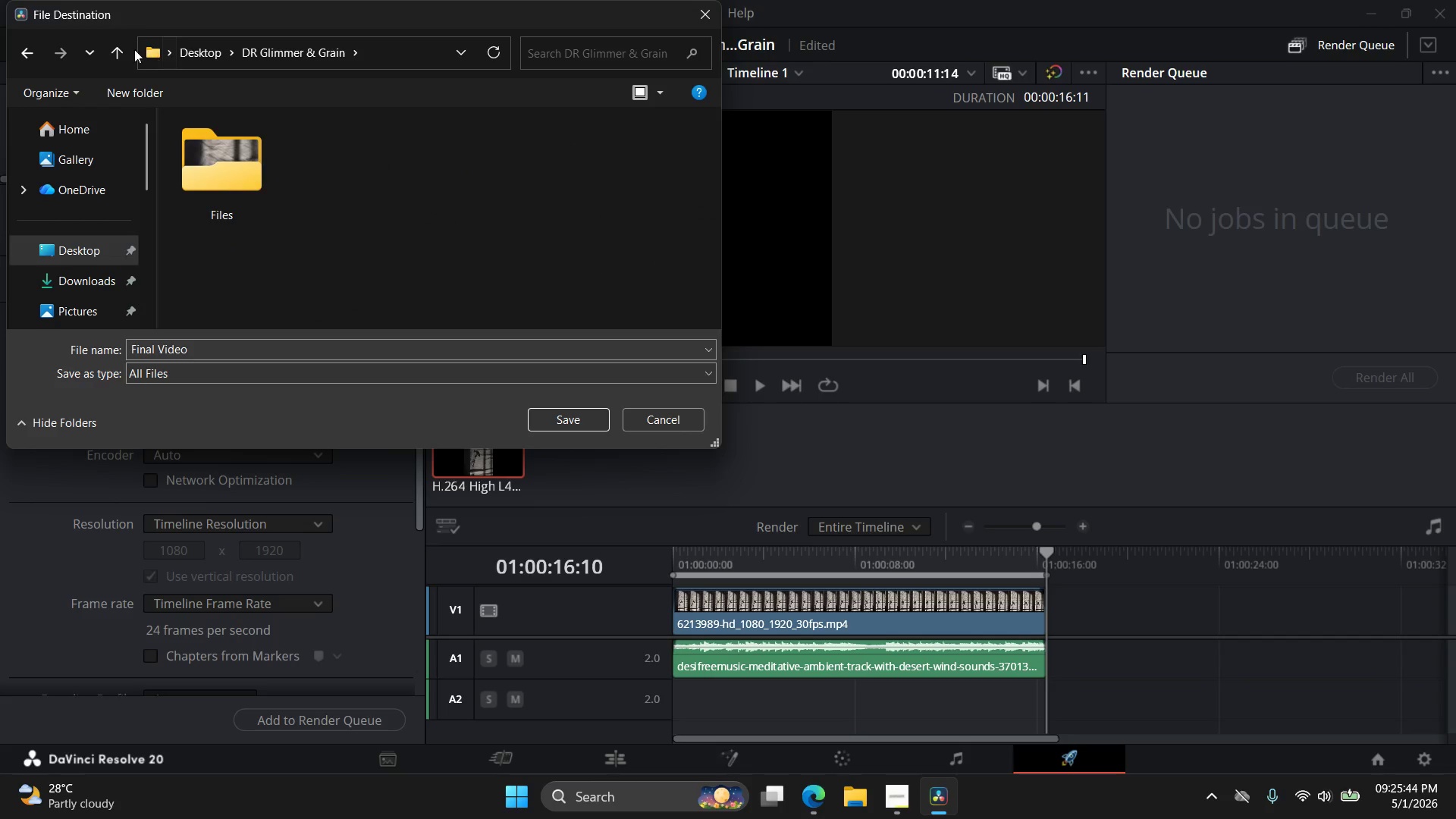 
left_click([115, 50])
 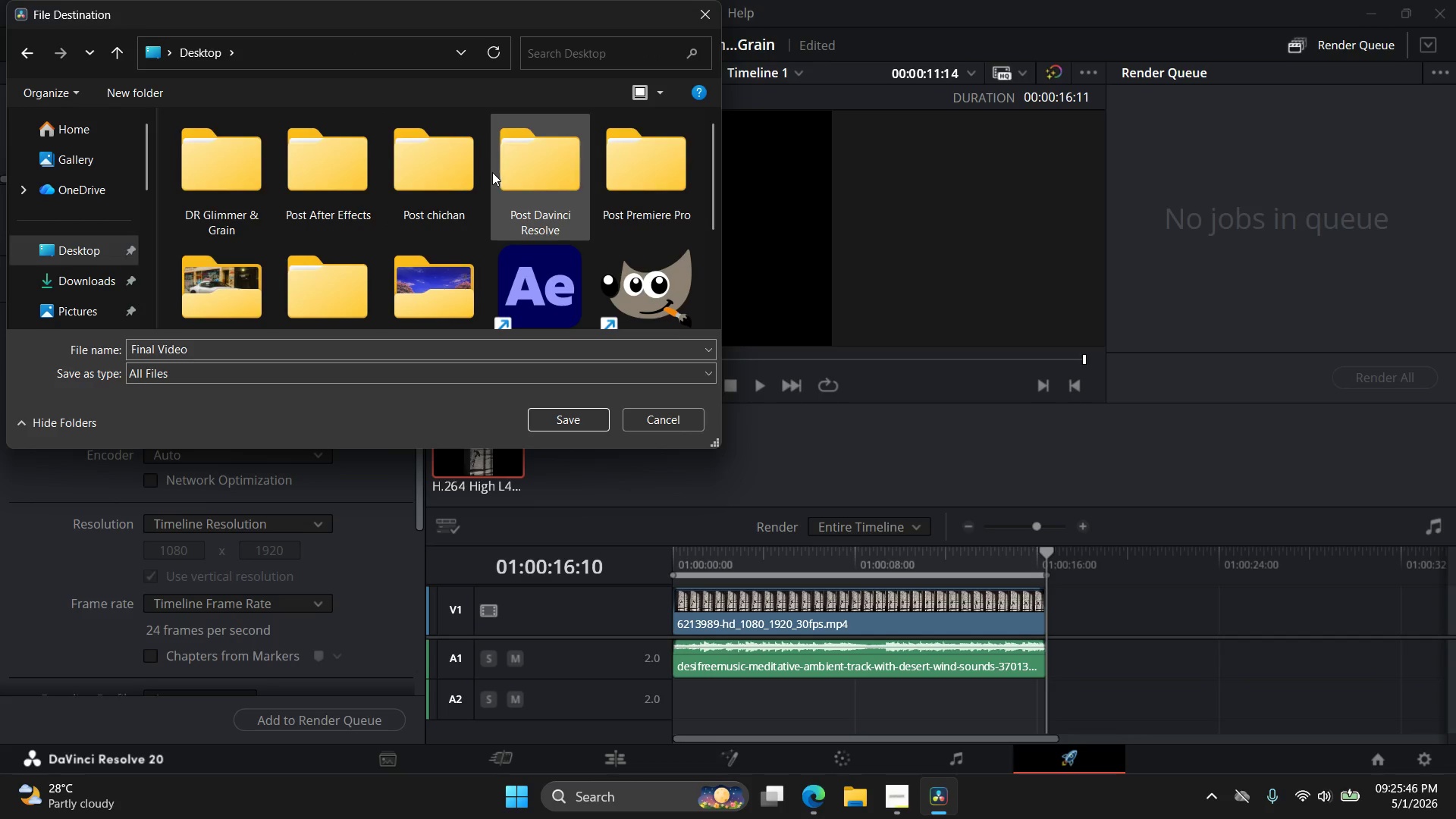 
scroll: coordinate [493, 177], scroll_direction: down, amount: 1.0
 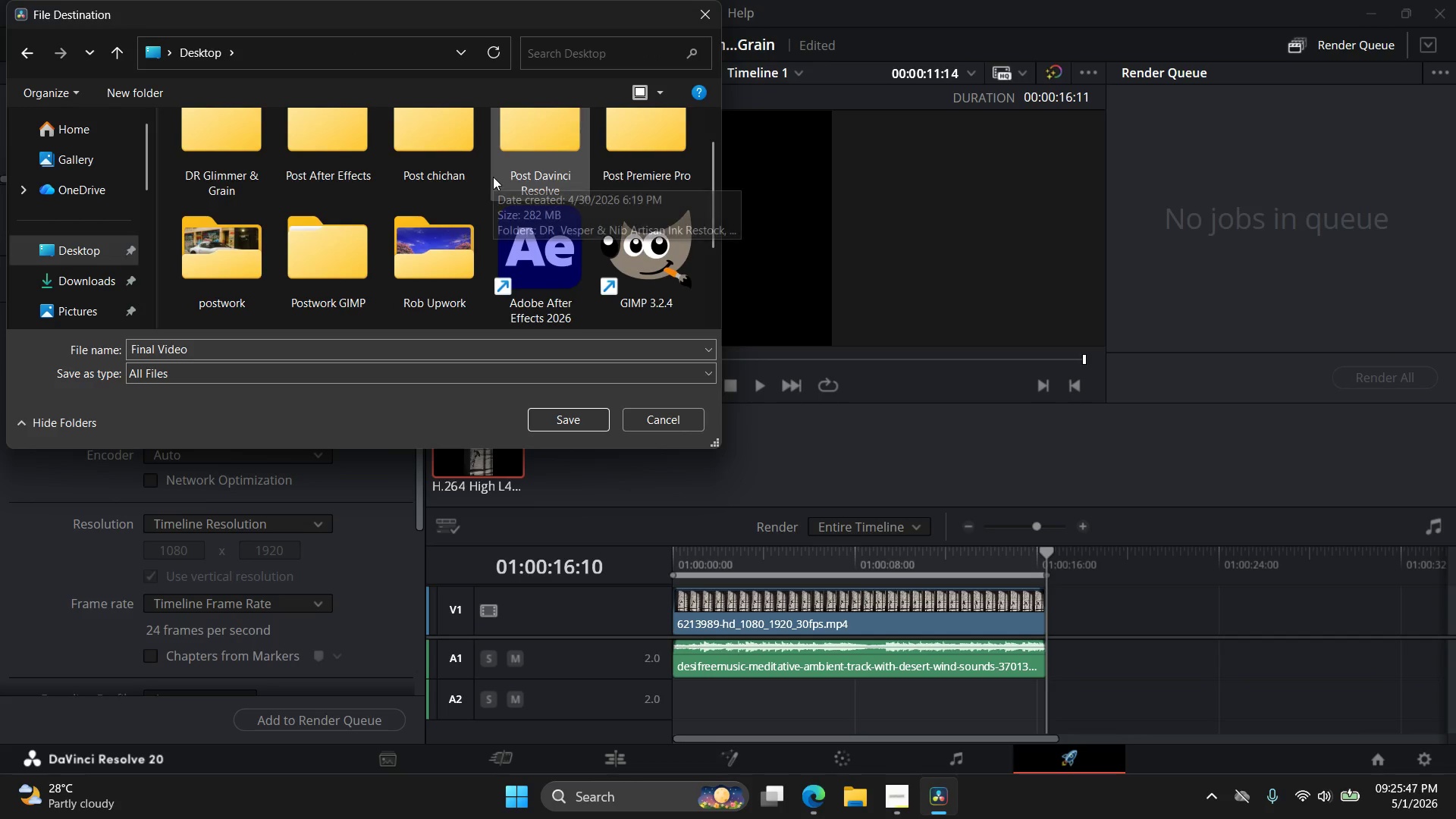 
scroll: coordinate [493, 178], scroll_direction: up, amount: 1.0
 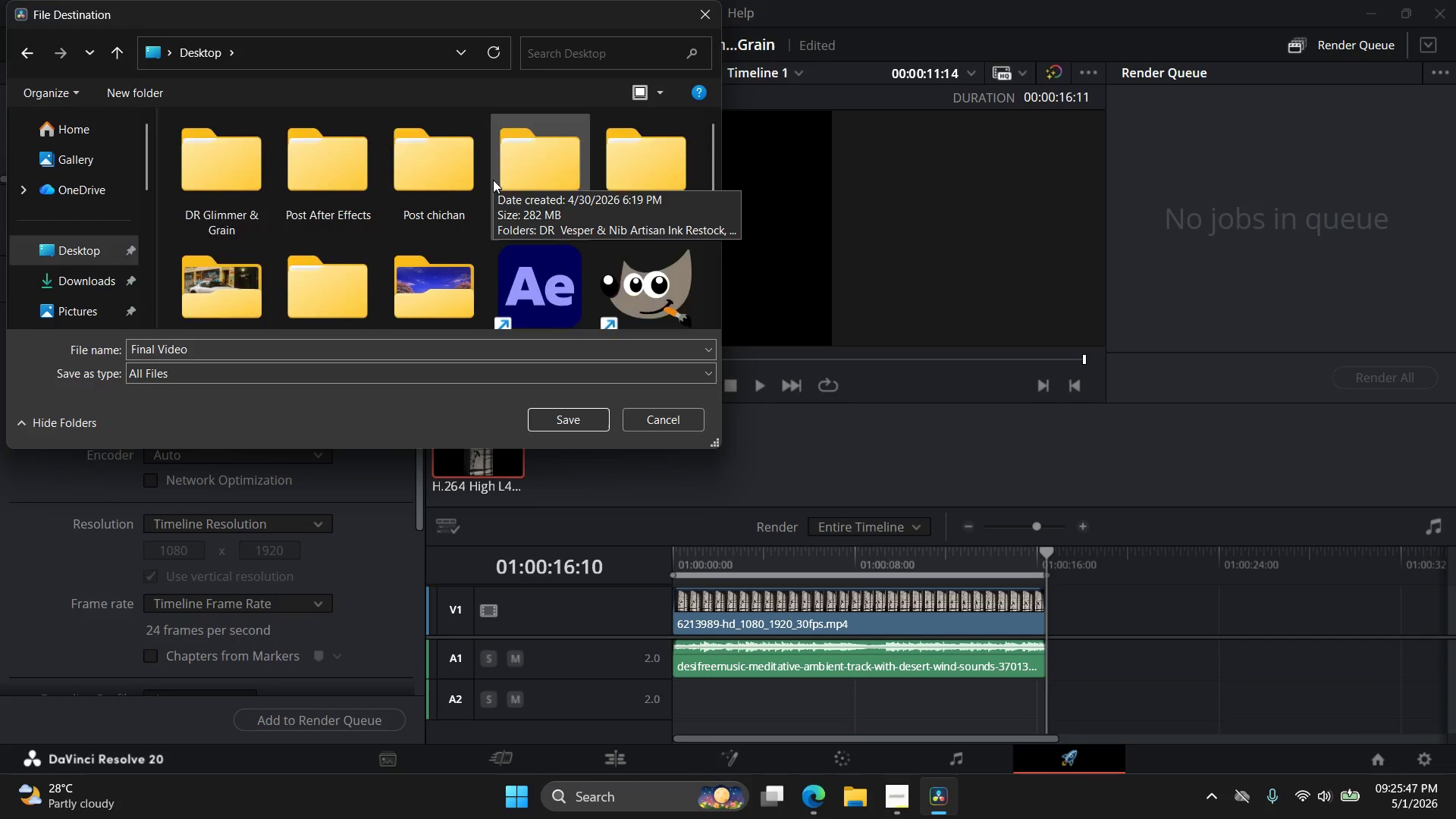 
scroll: coordinate [493, 180], scroll_direction: down, amount: 1.0
 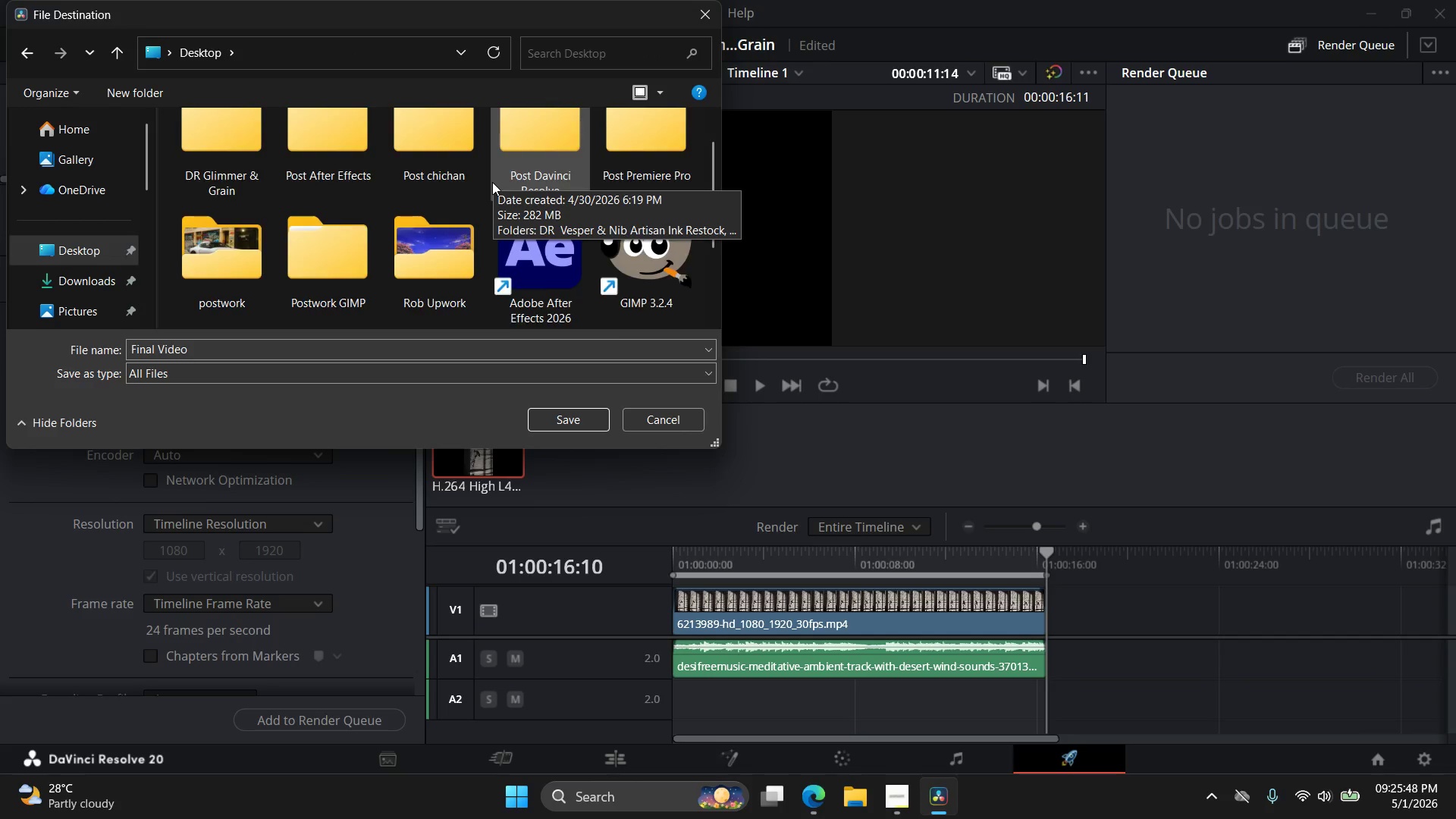 
scroll: coordinate [492, 182], scroll_direction: up, amount: 1.0
 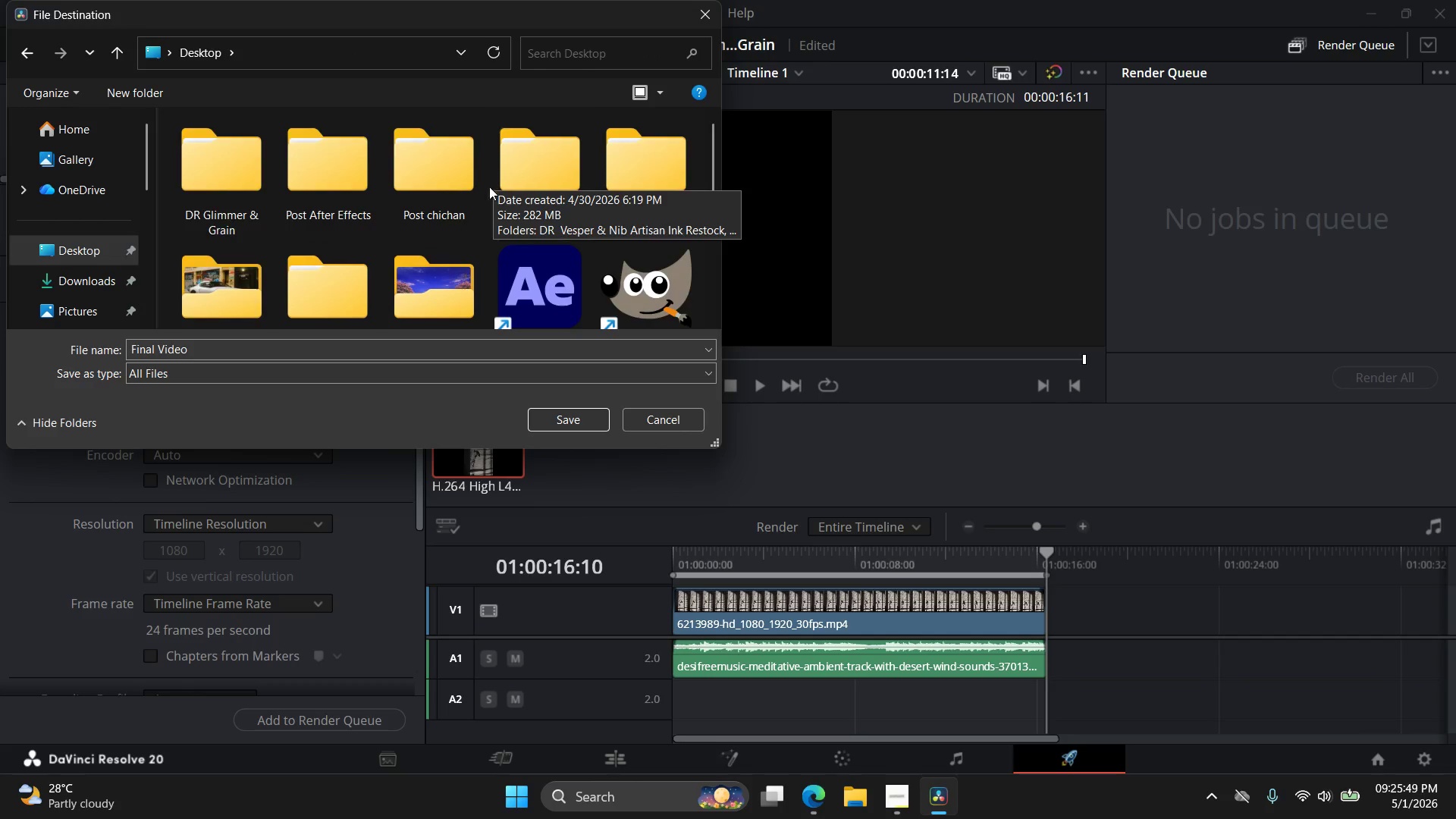 
scroll: coordinate [488, 187], scroll_direction: down, amount: 1.0
 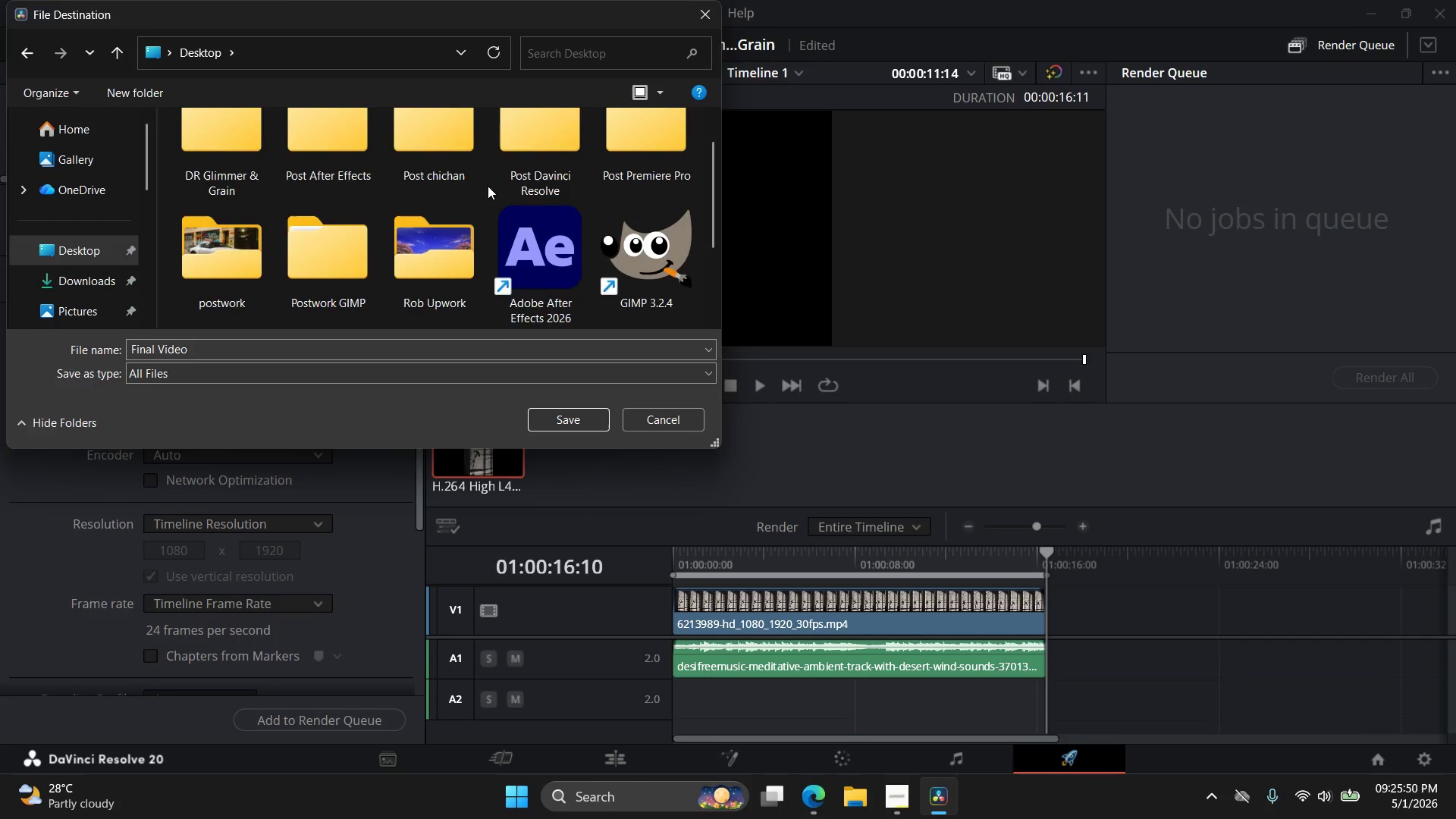 
scroll: coordinate [488, 184], scroll_direction: up, amount: 2.0
 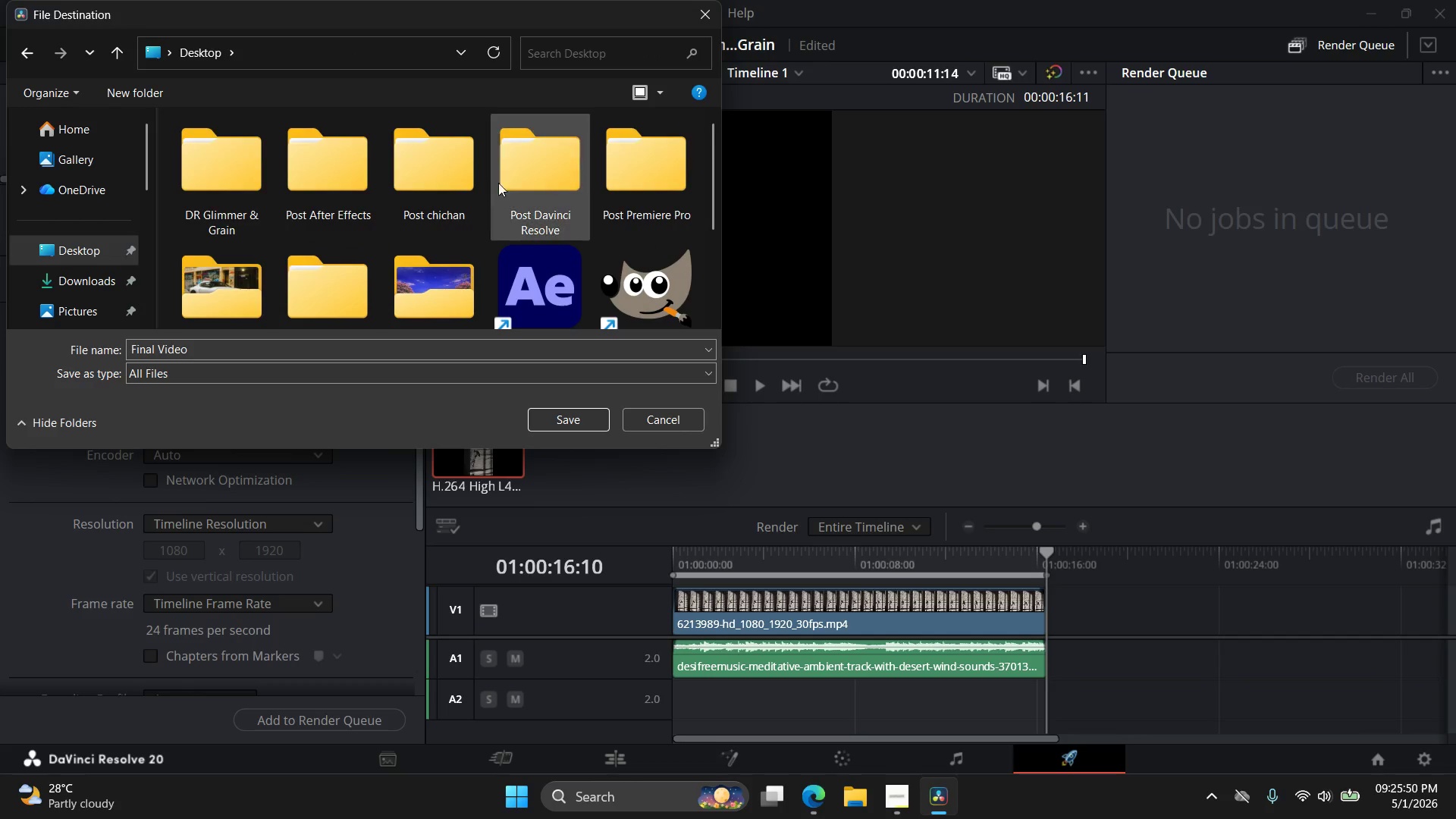 
scroll: coordinate [499, 184], scroll_direction: down, amount: 1.0
 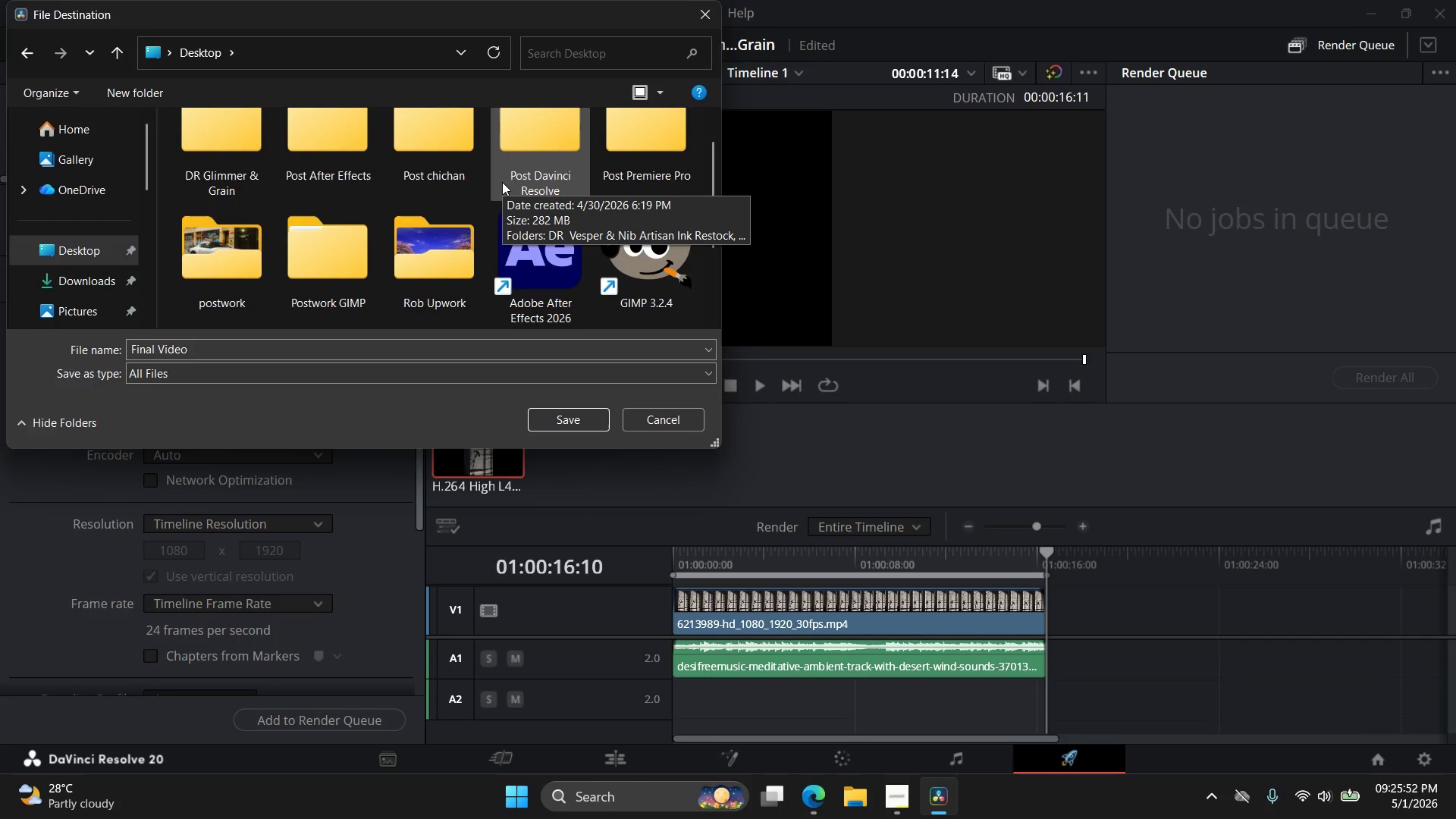 
scroll: coordinate [499, 193], scroll_direction: up, amount: 1.0
 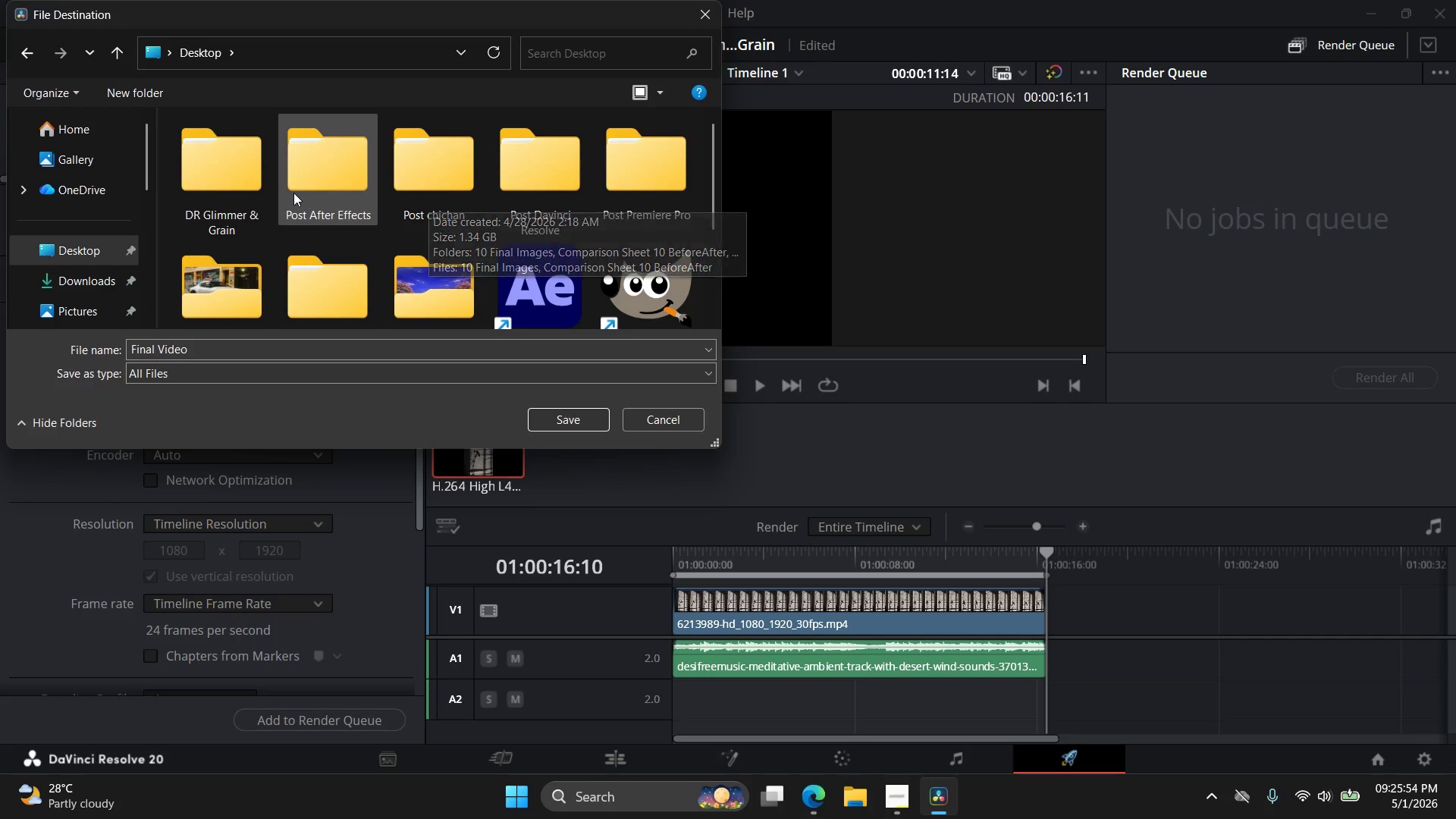 
double_click([241, 163])
 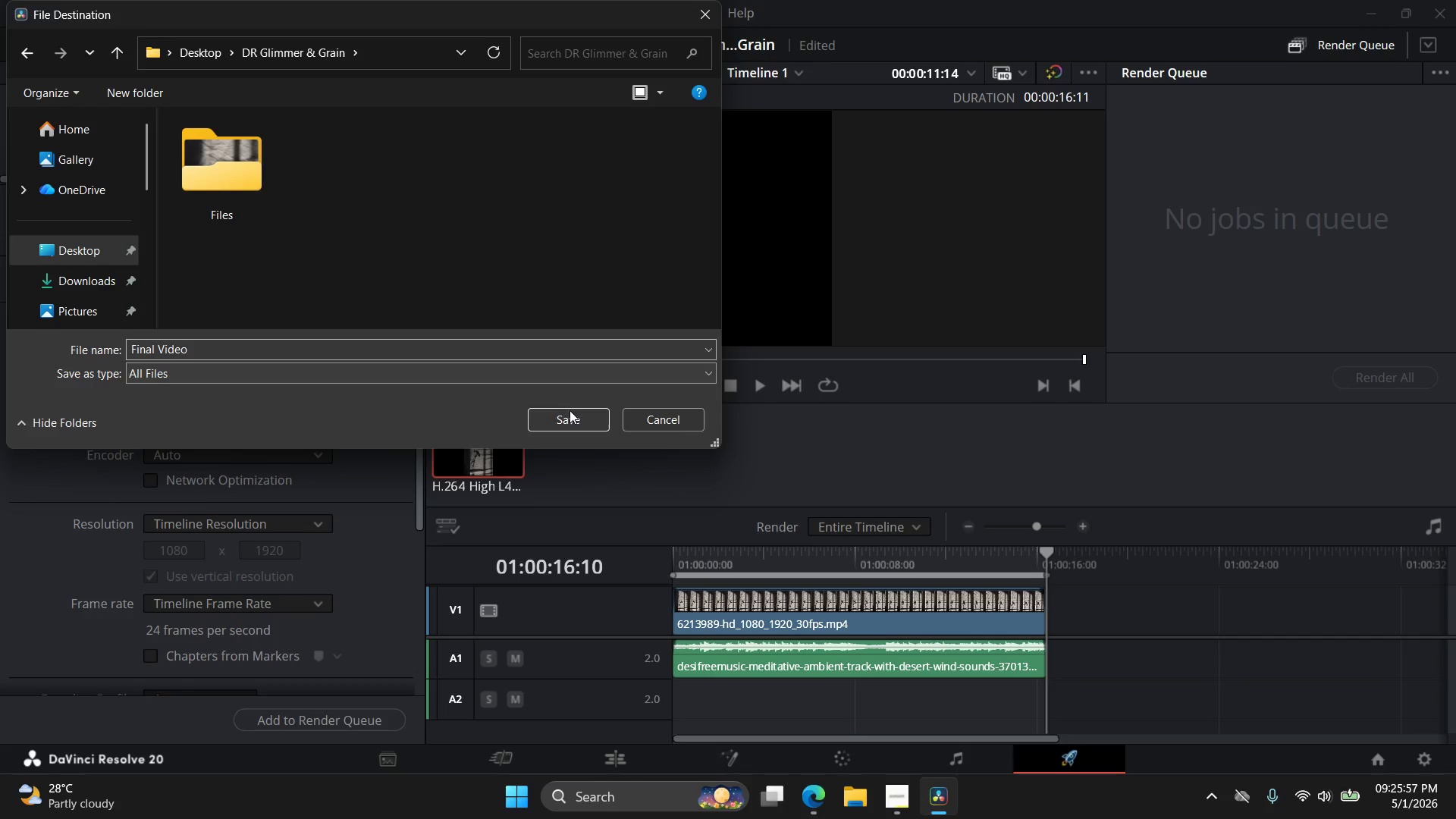 
left_click([573, 424])
 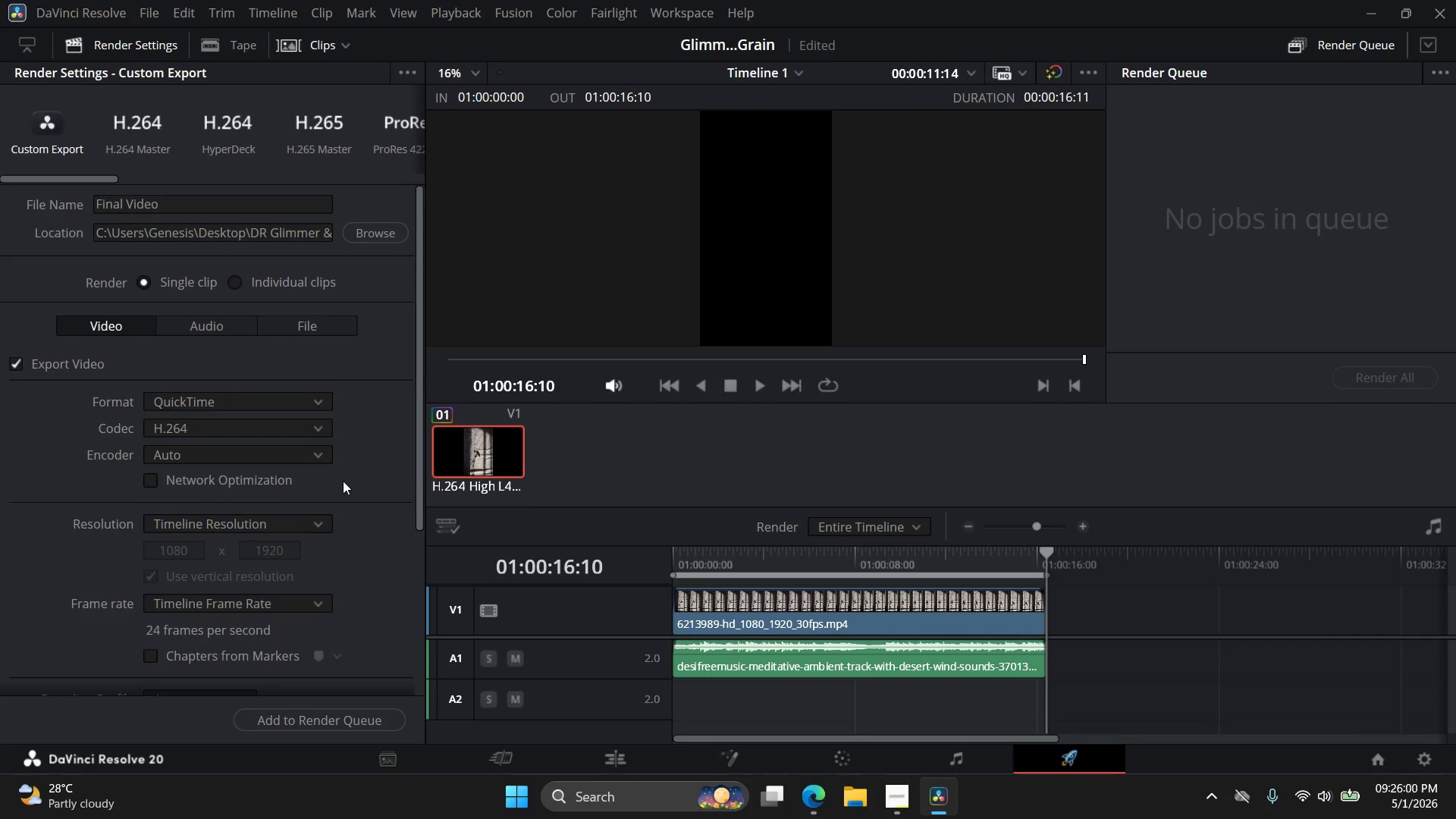 
scroll: coordinate [346, 473], scroll_direction: down, amount: 6.0
 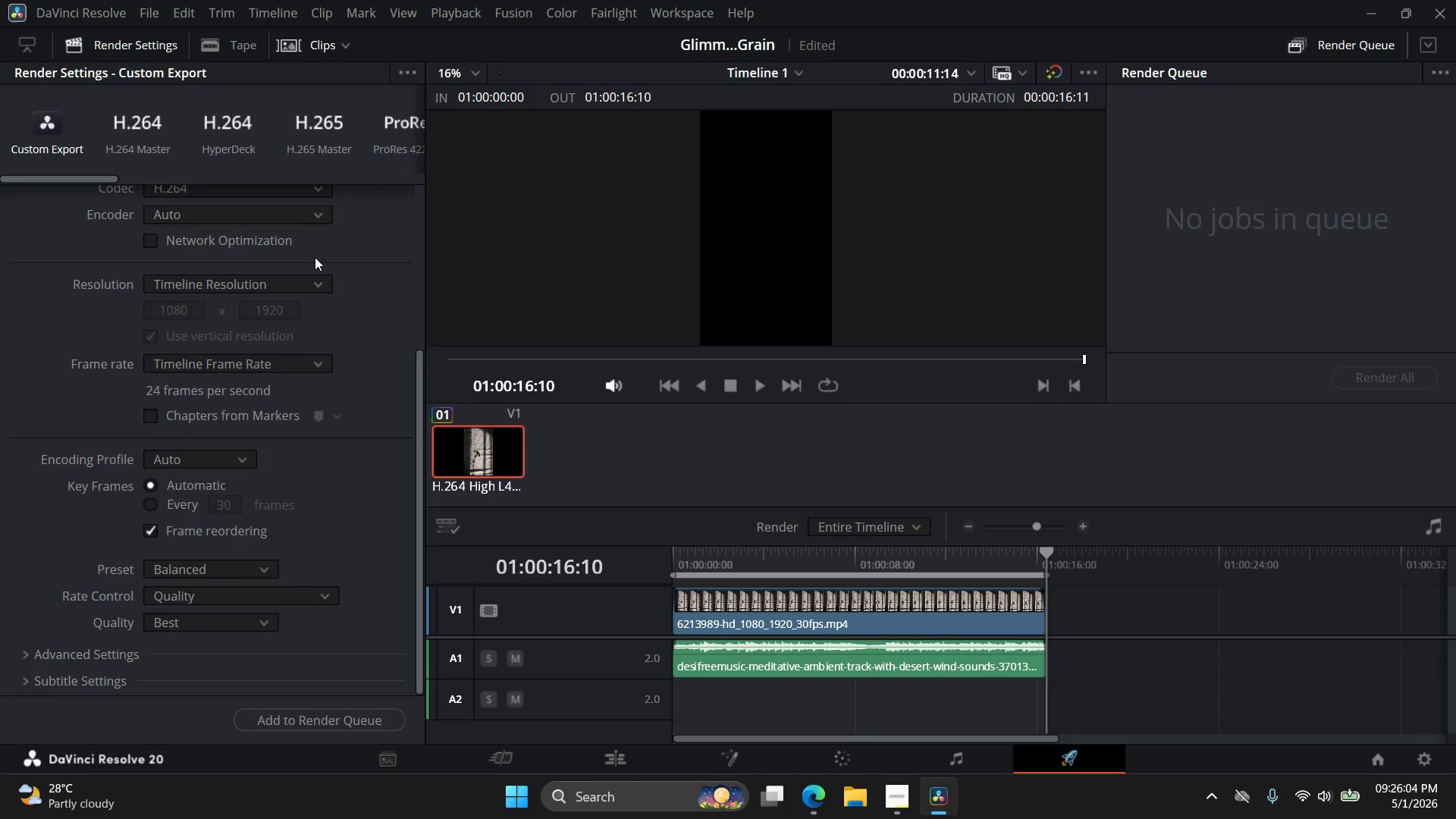 
scroll: coordinate [287, 448], scroll_direction: up, amount: 3.0
 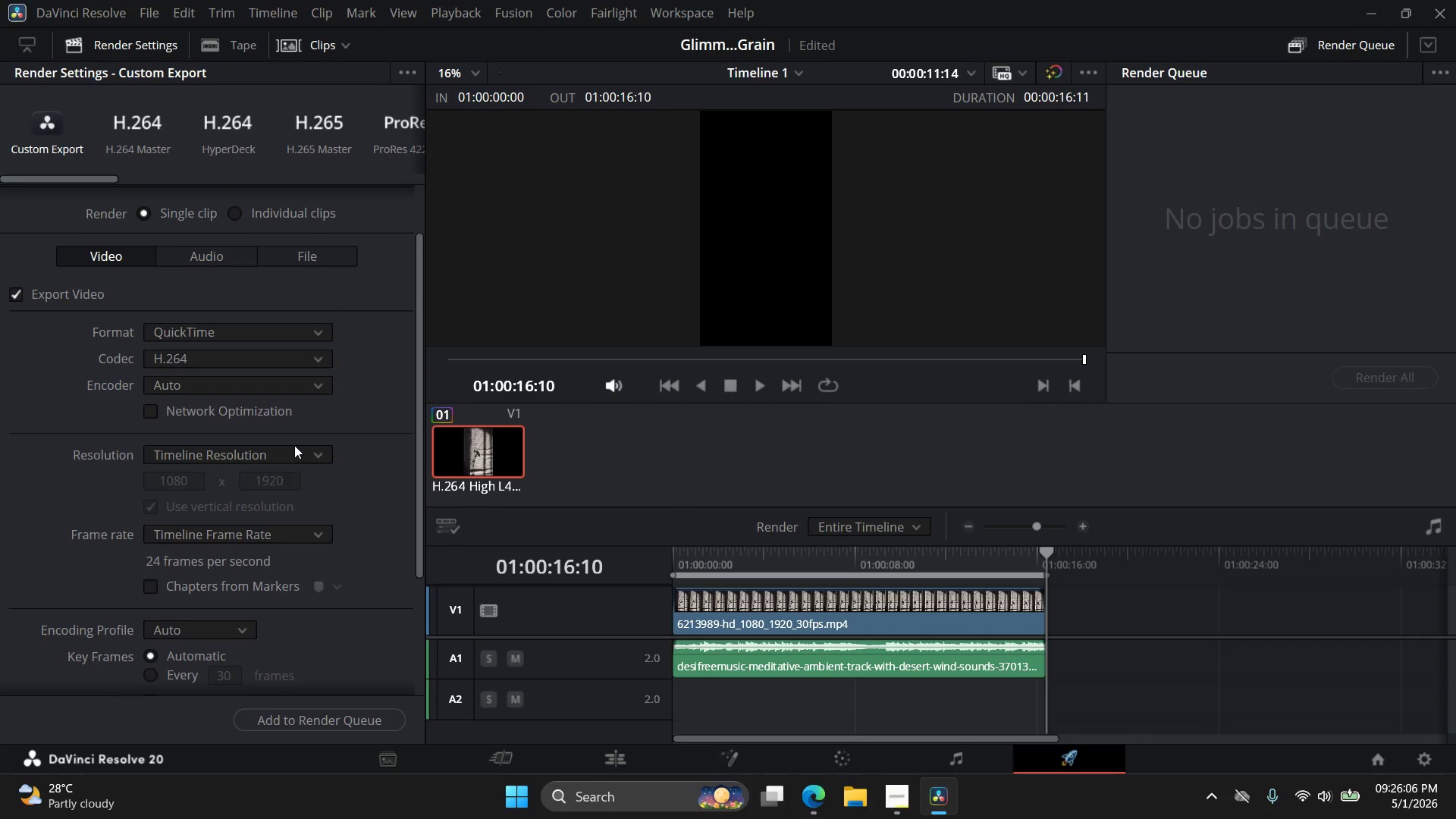 
scroll: coordinate [297, 464], scroll_direction: down, amount: 2.0
 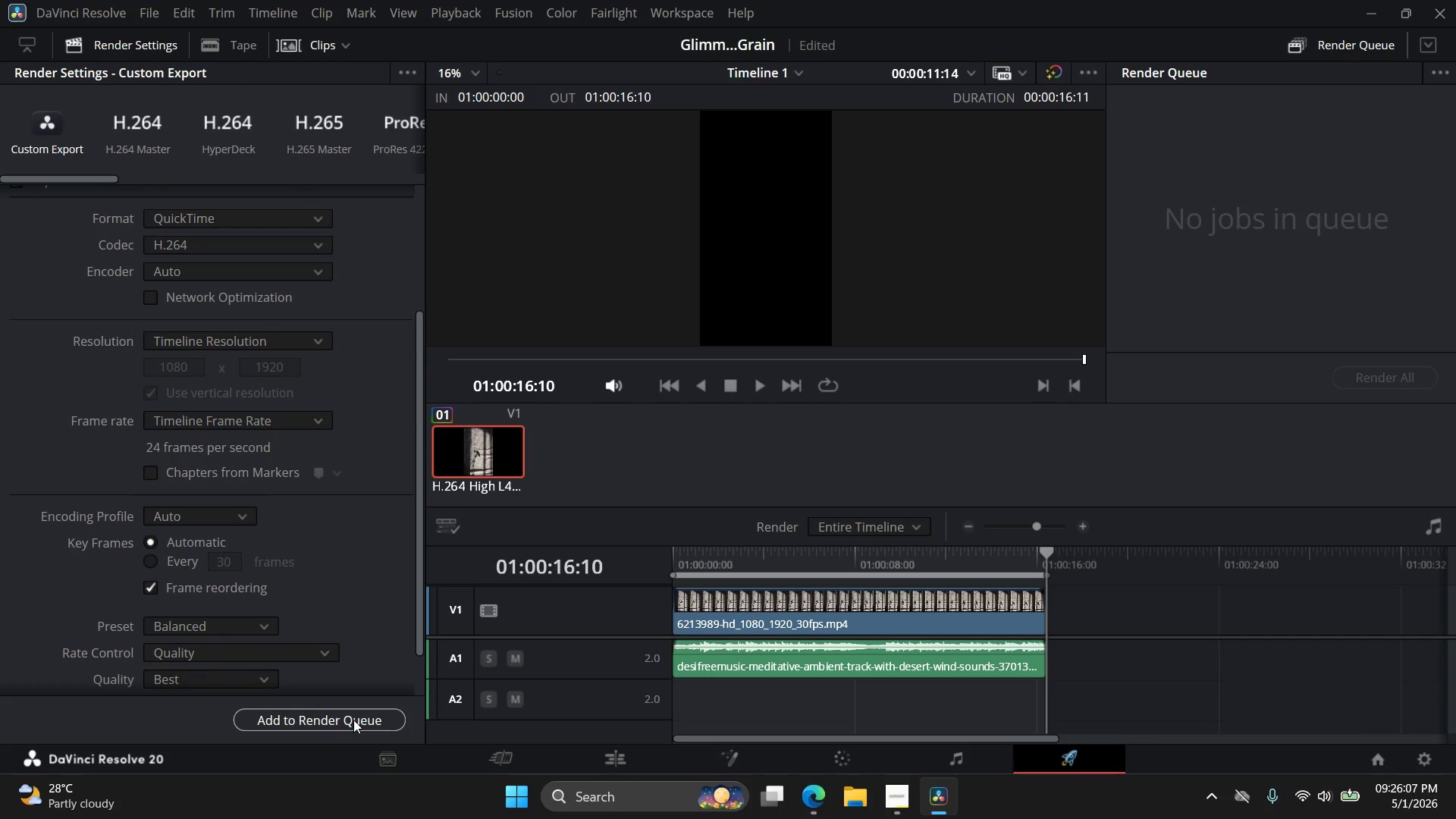 
left_click([353, 720])
 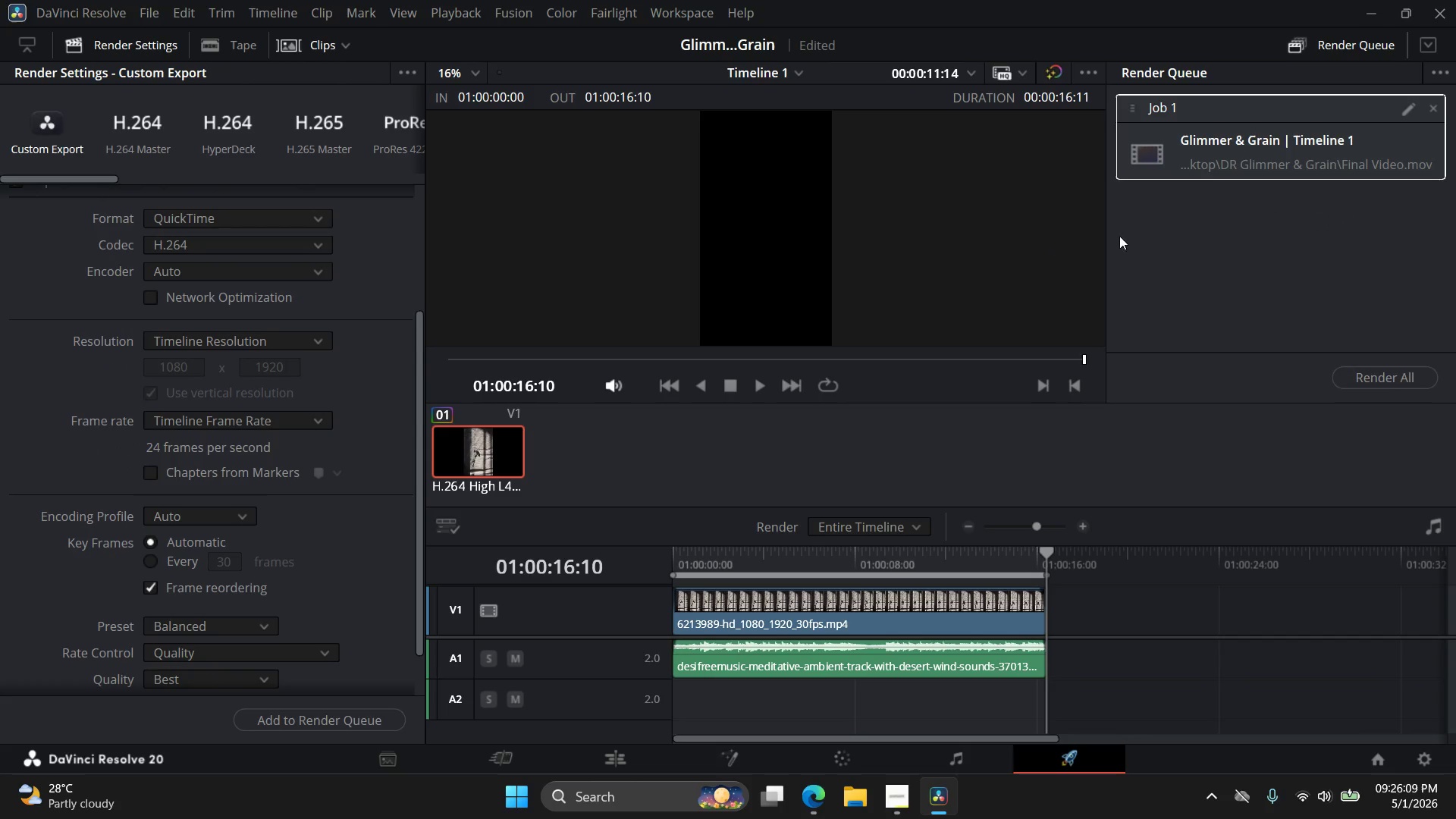 
left_click([1420, 386])
 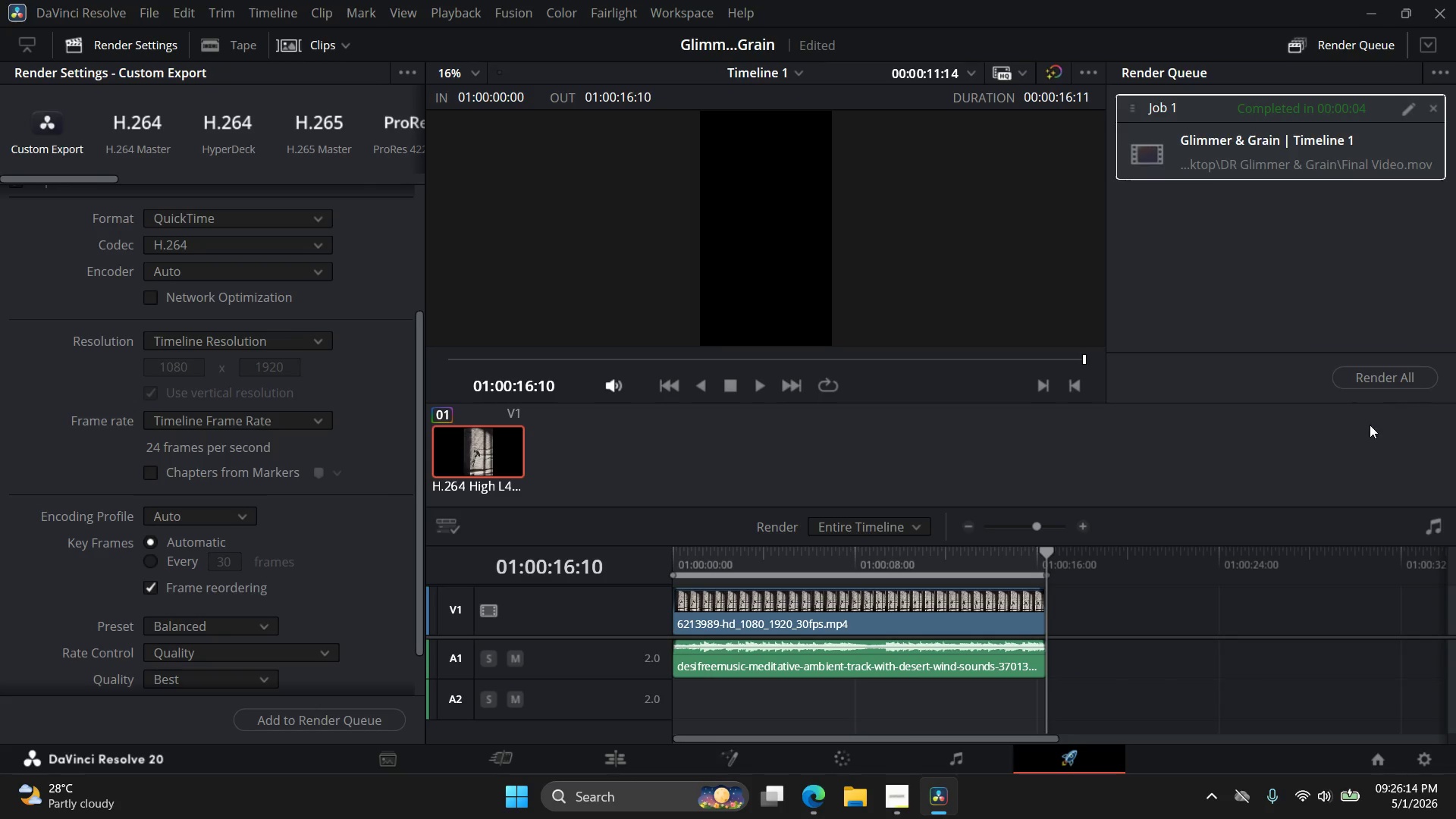 
wait(6.41)
 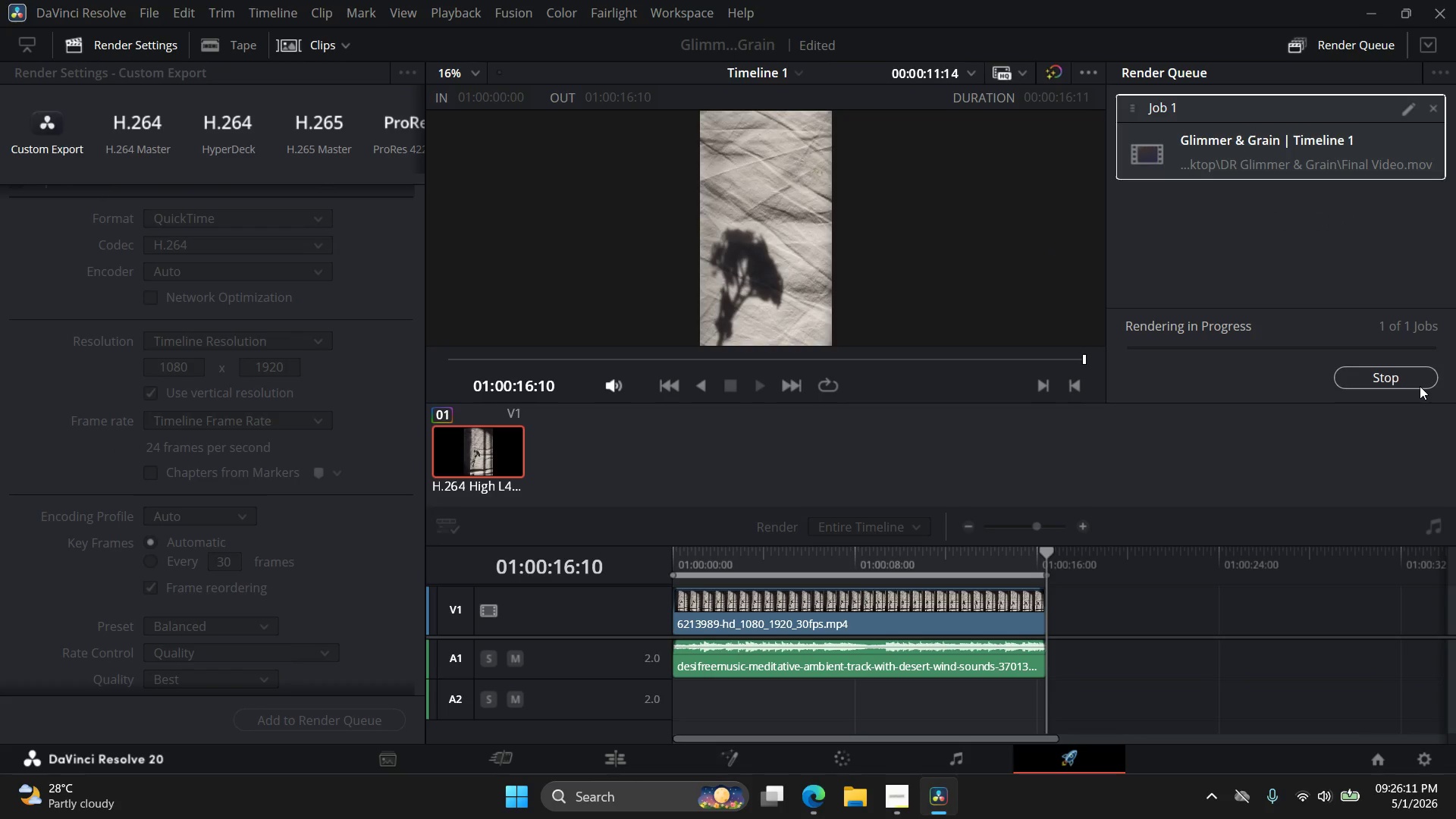 
double_click([861, 808])
 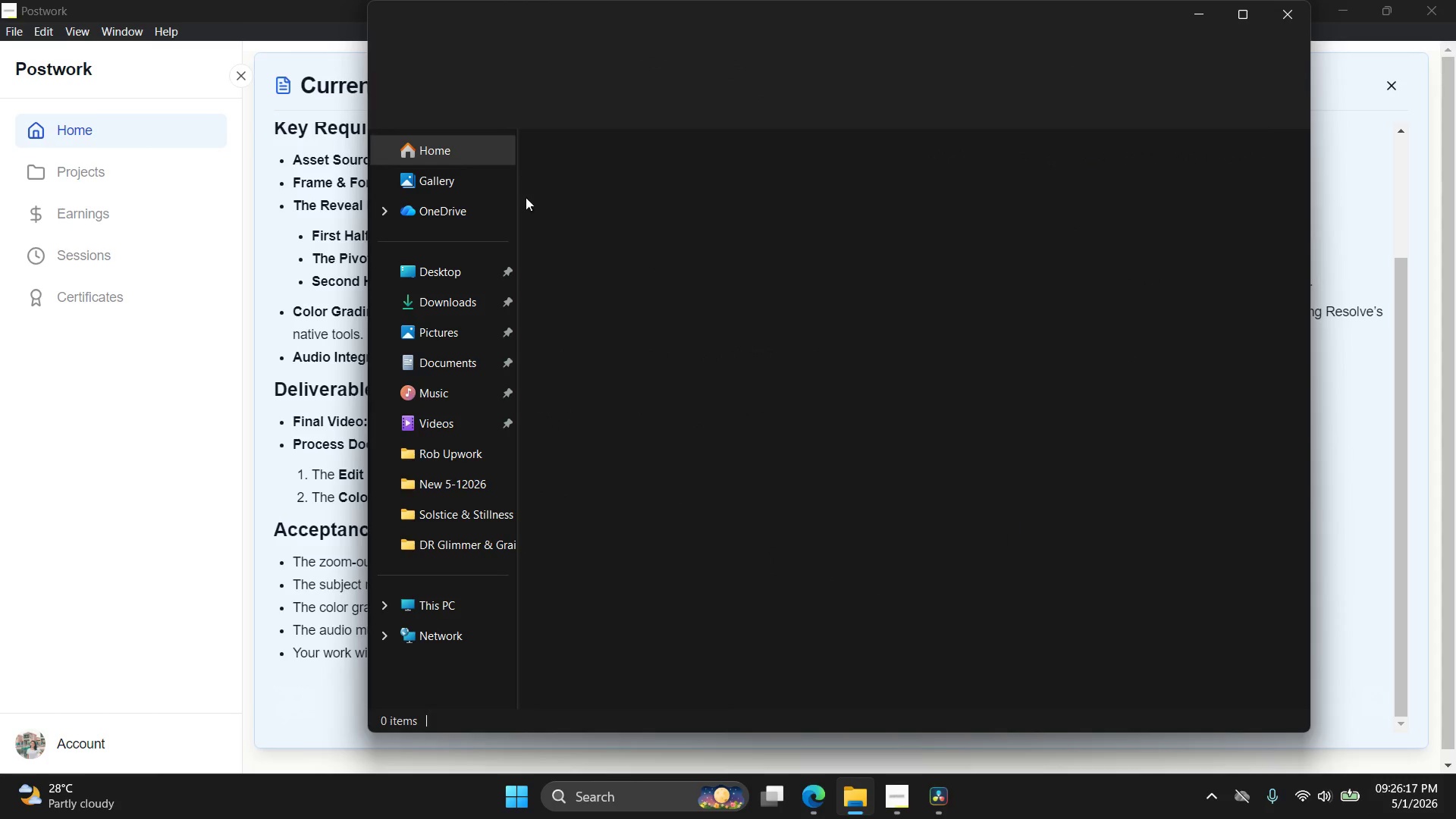 
left_click([431, 278])
 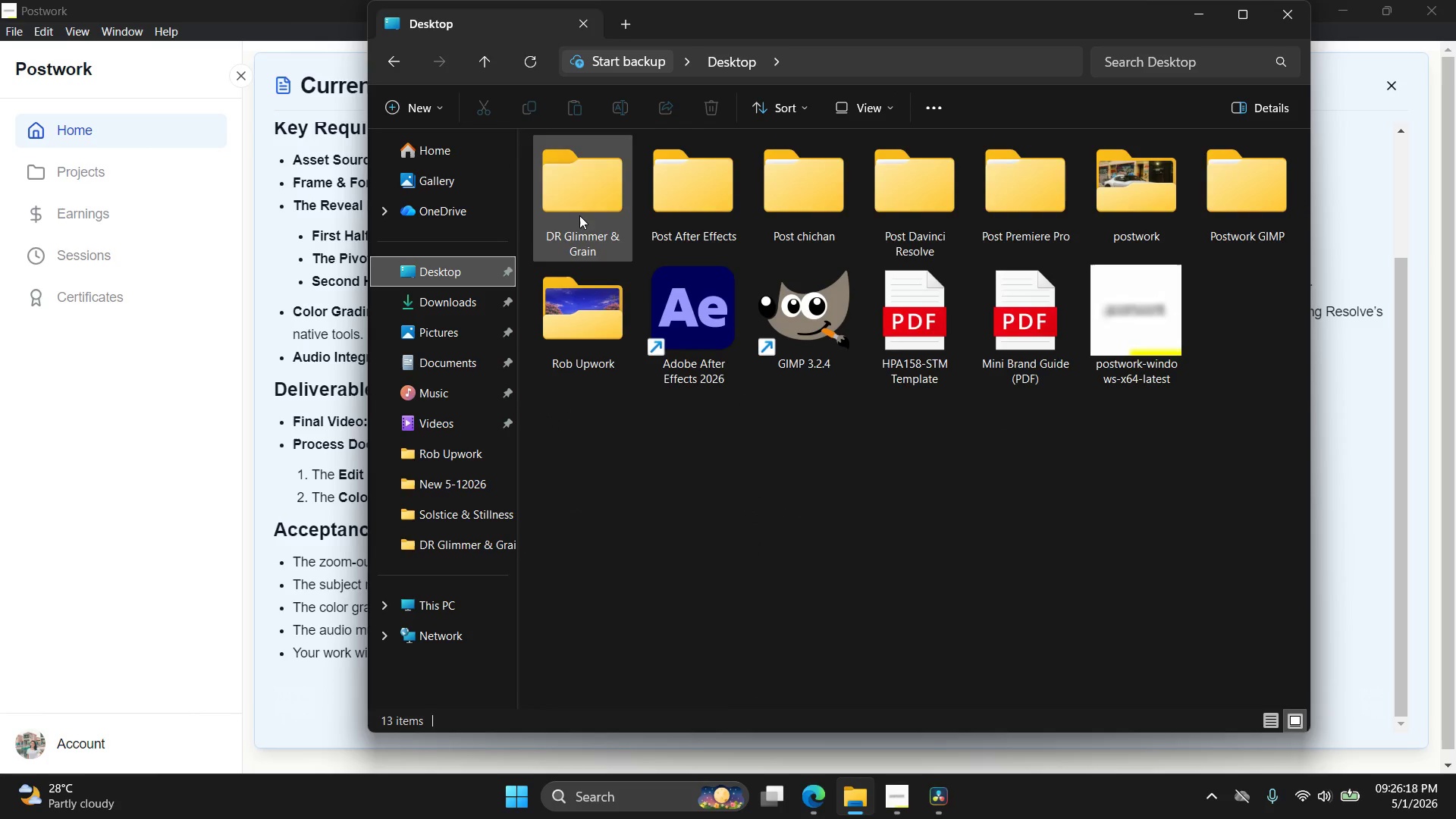 
double_click([576, 206])
 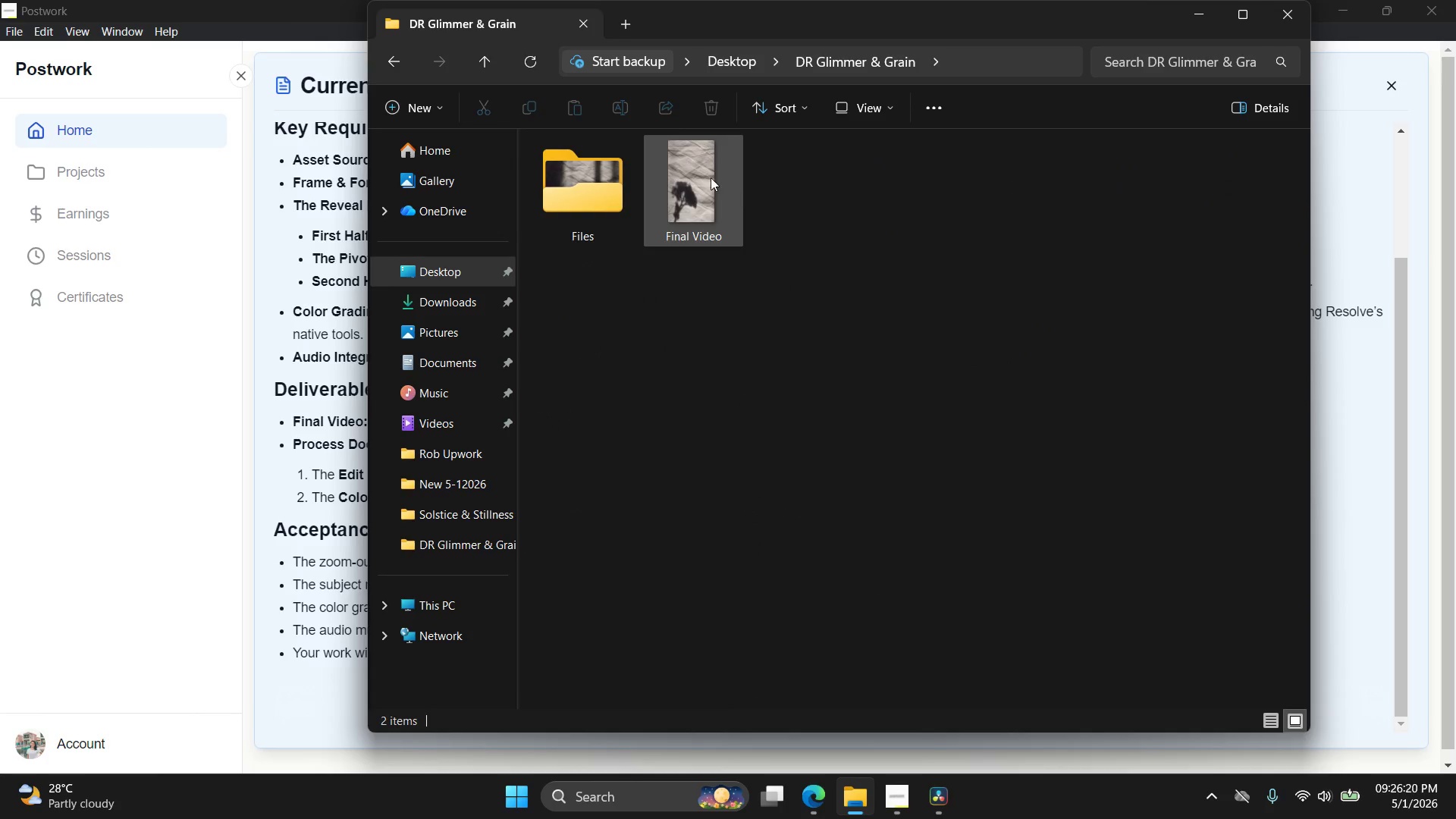 
double_click([706, 177])
 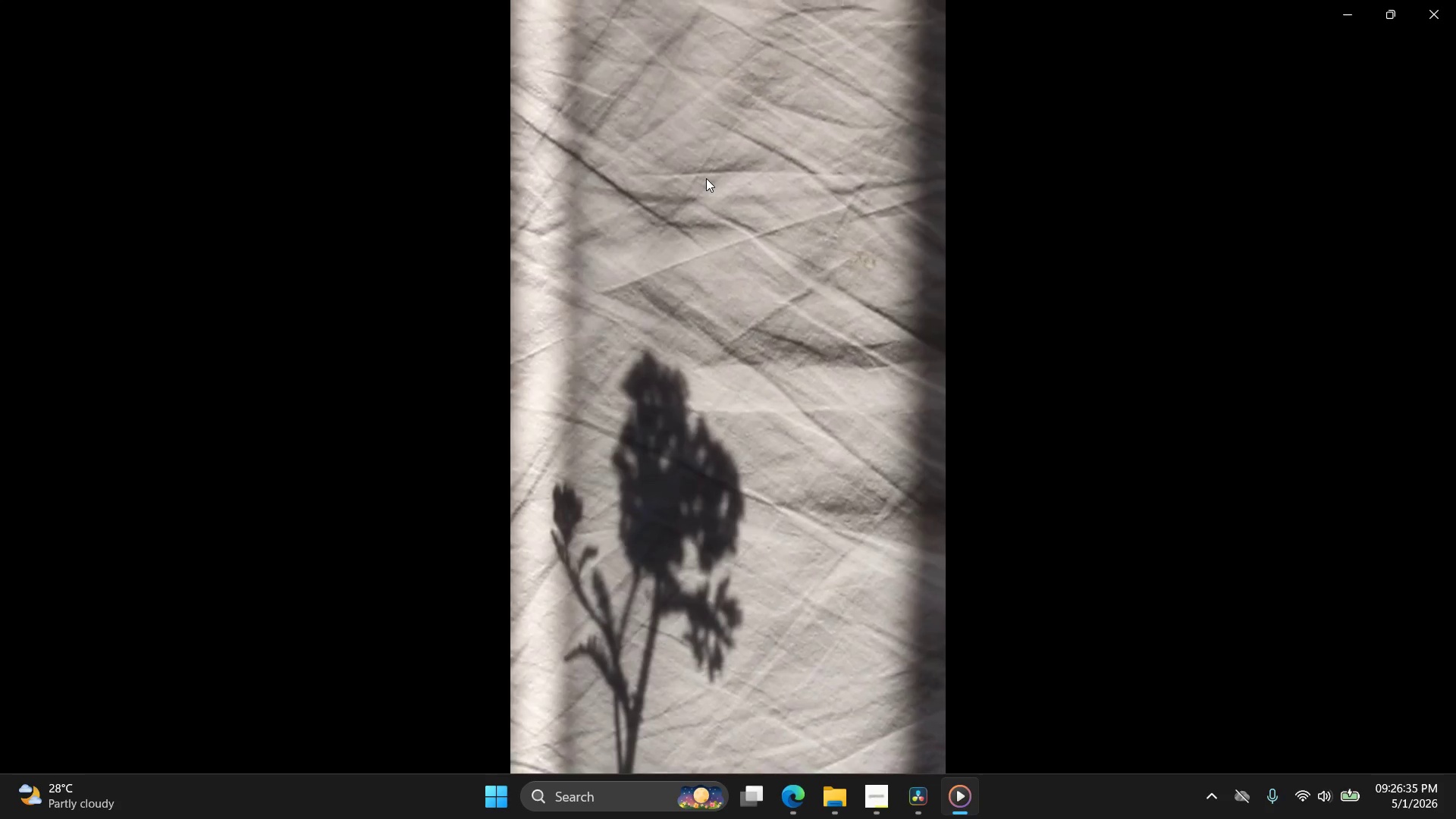 
wait(19.91)
 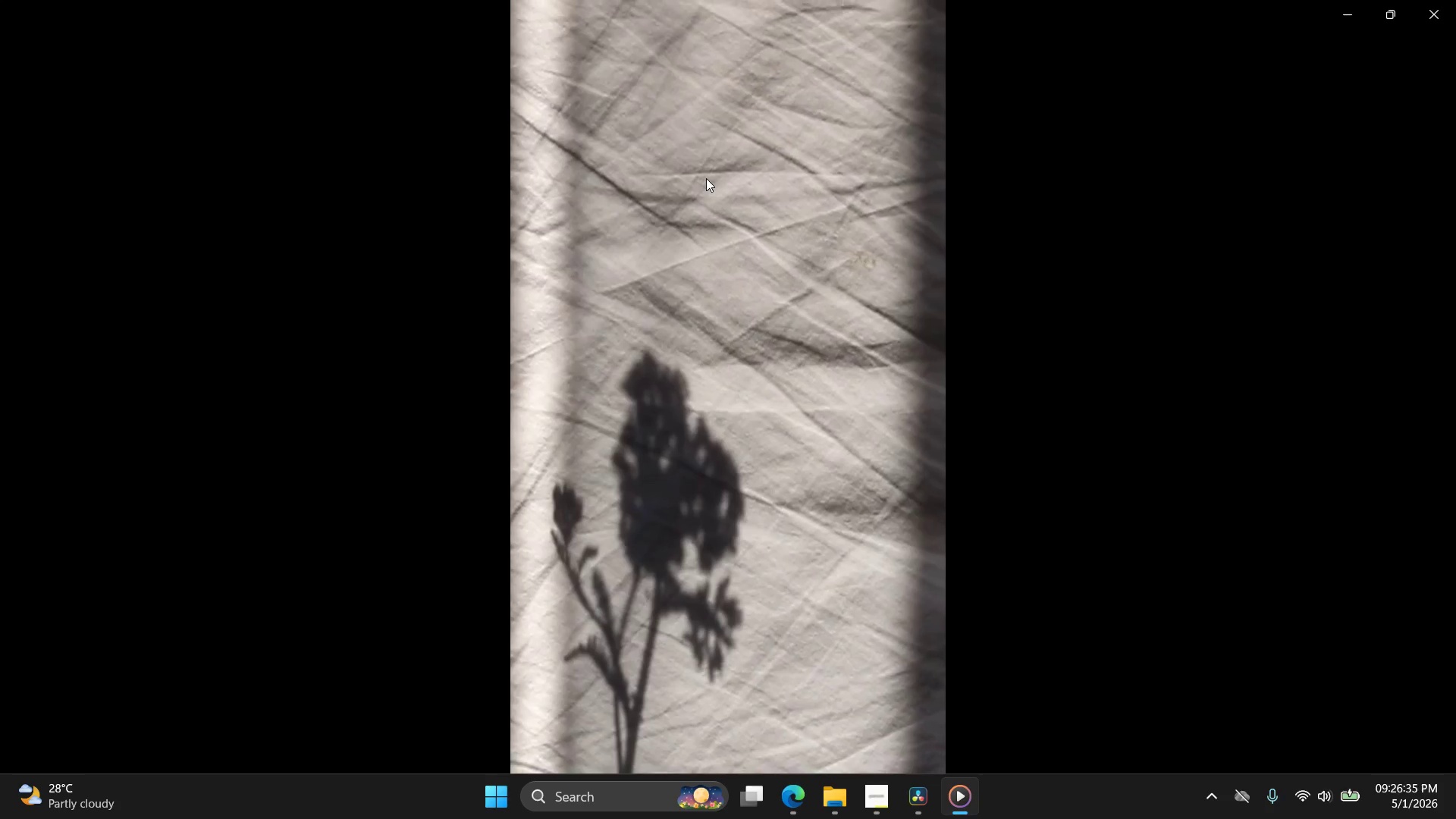 
left_click([1455, 10])
 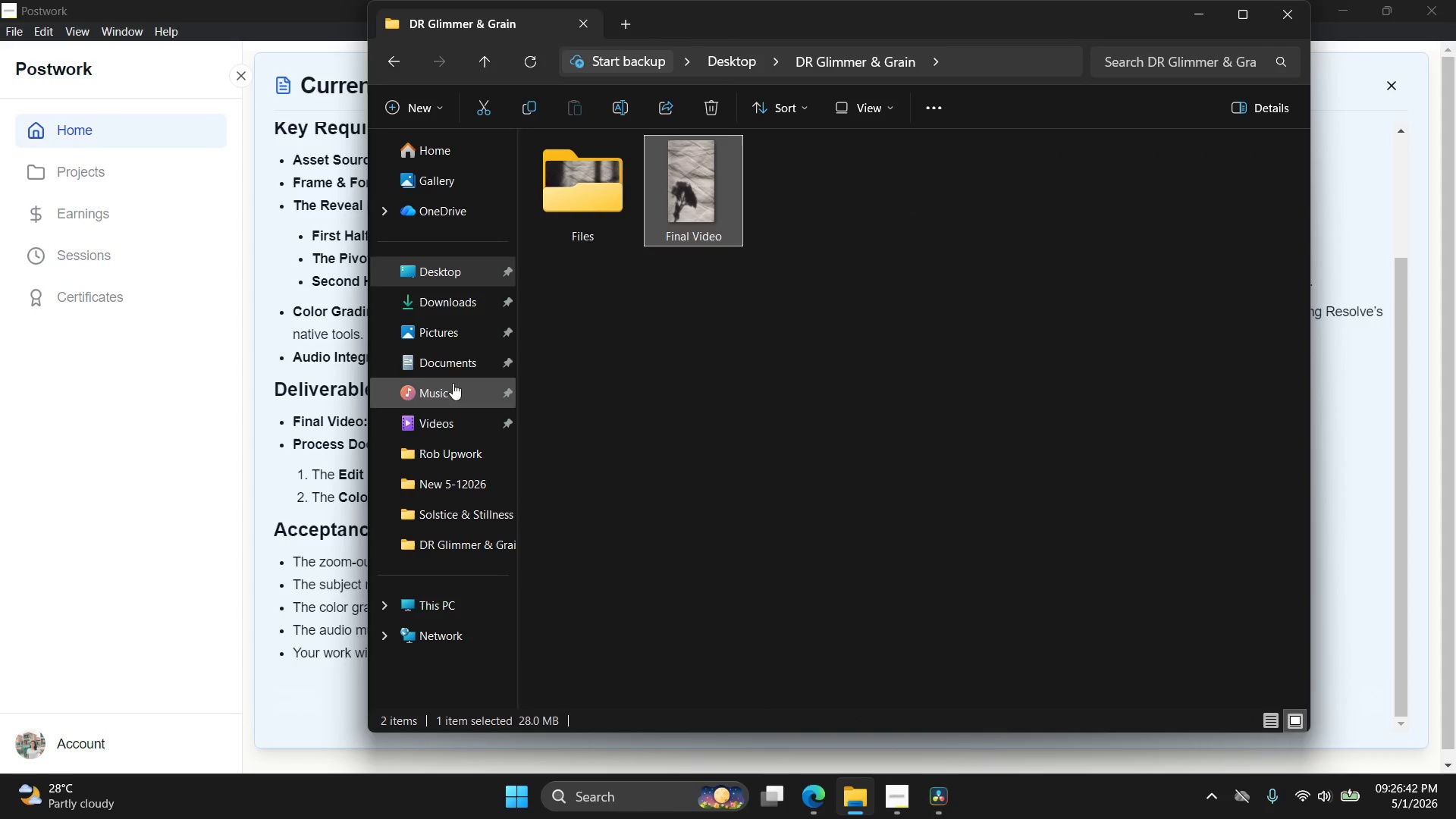 
left_click([443, 334])
 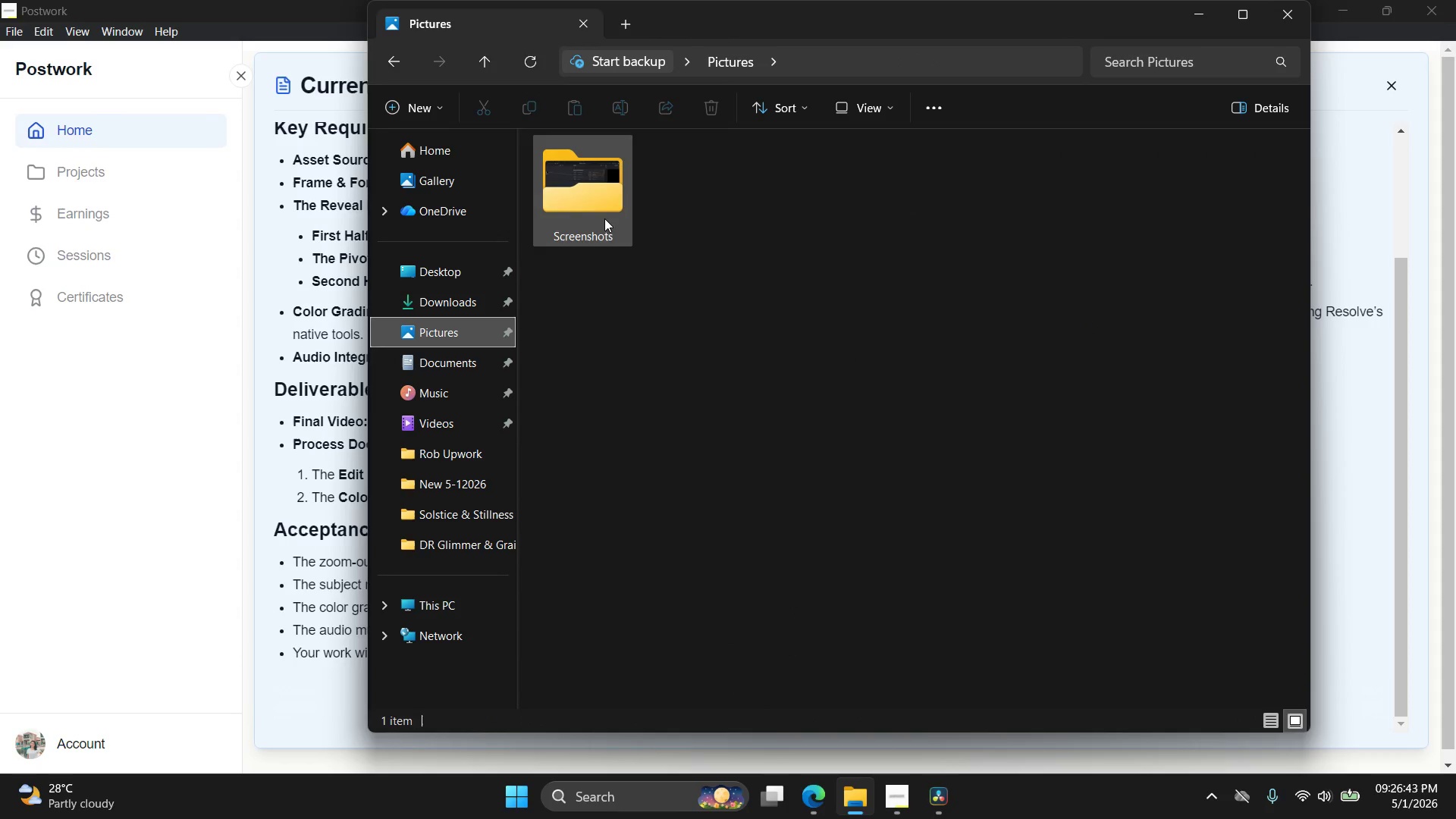 
double_click([604, 216])
 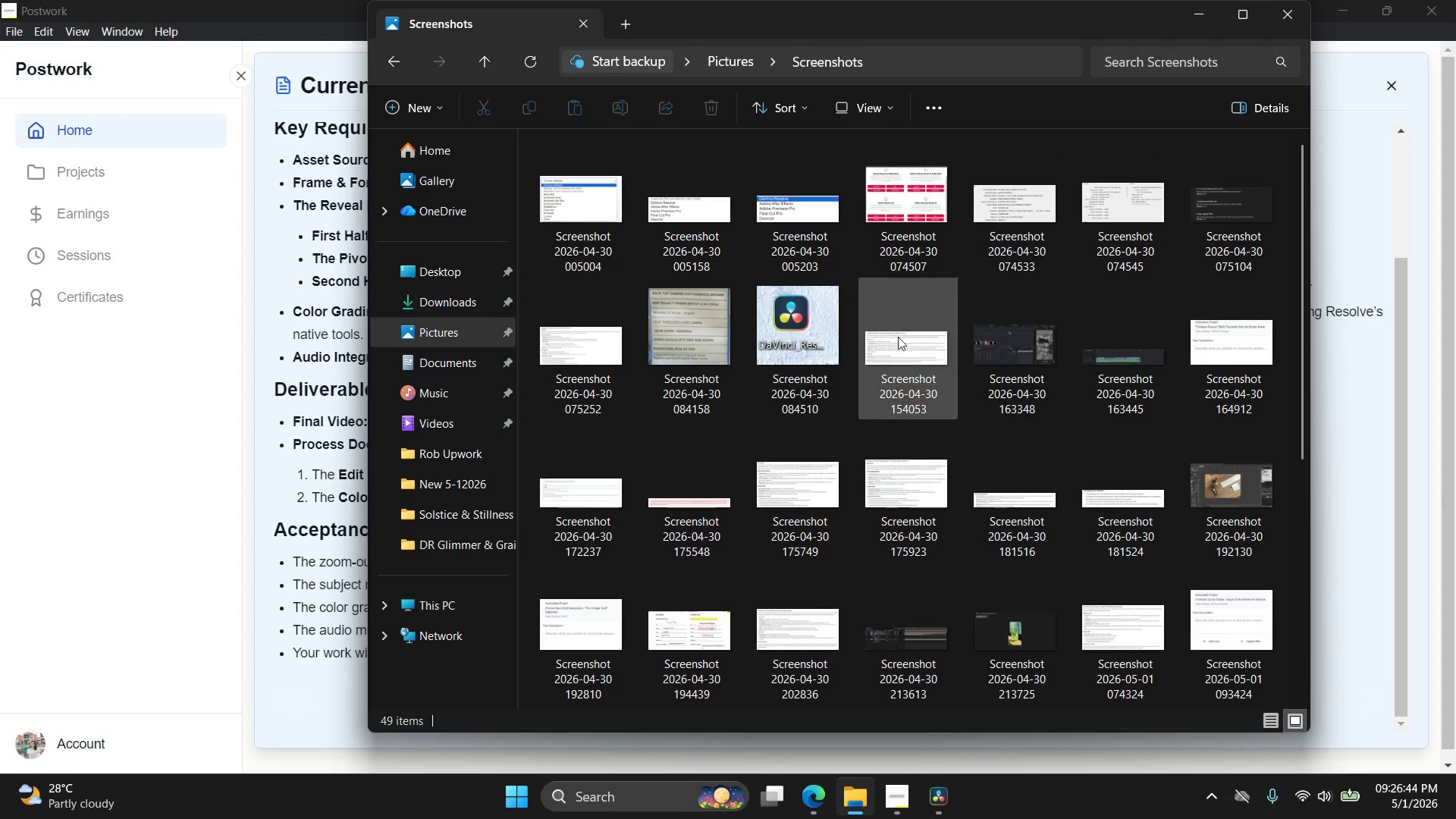 
scroll: coordinate [943, 416], scroll_direction: down, amount: 11.0
 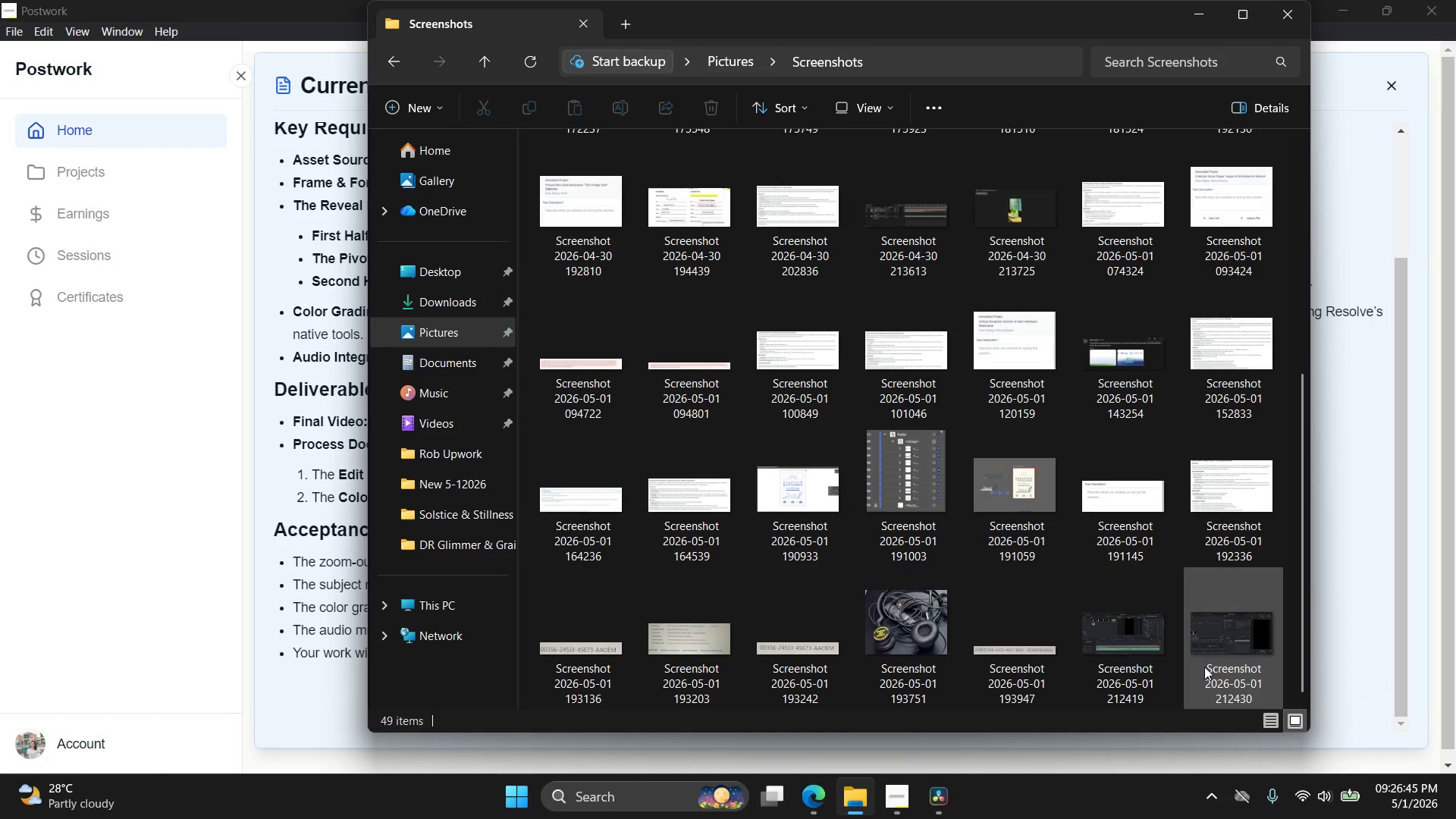 
left_click([1210, 660])
 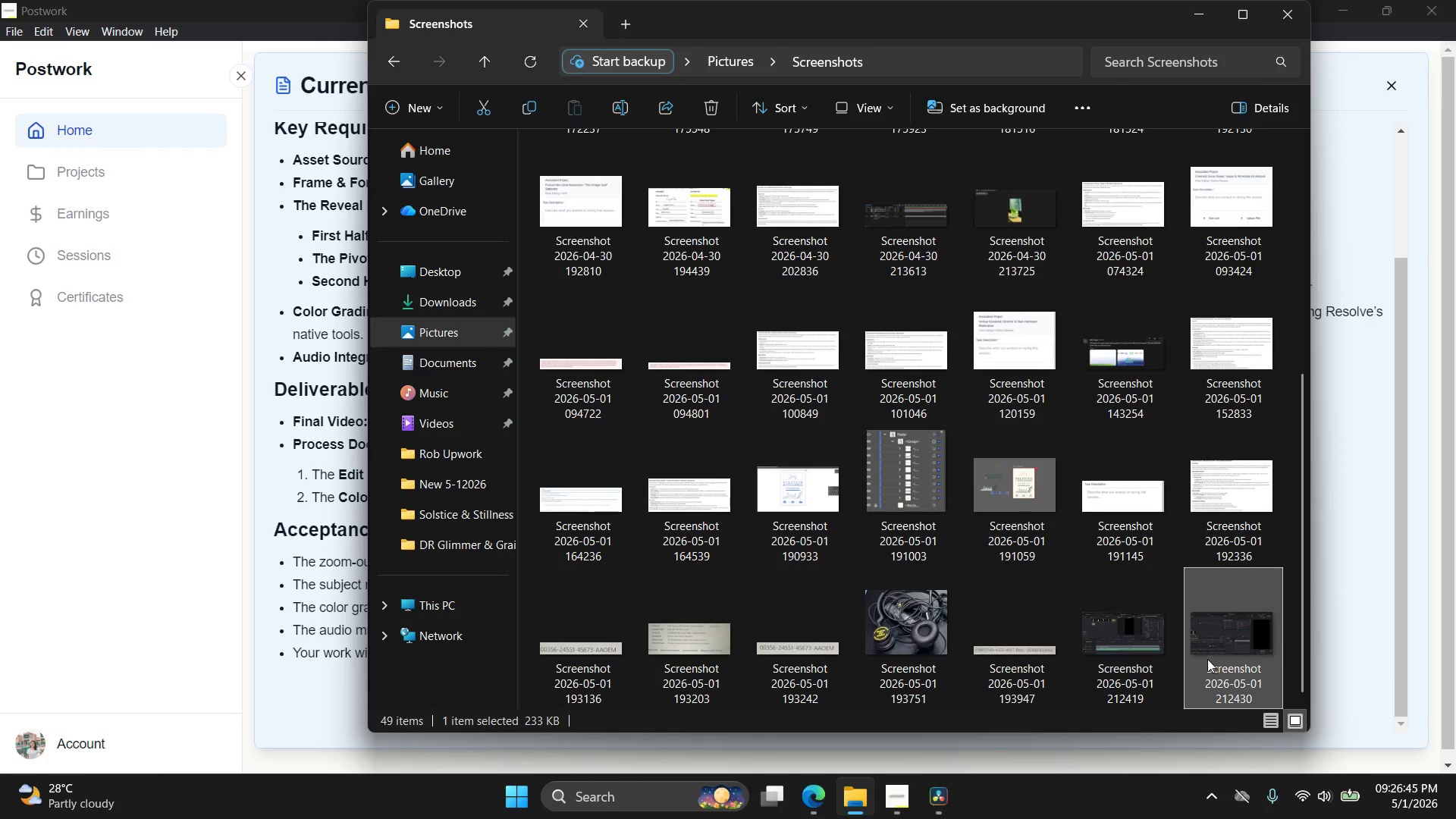 
hold_key(key=ControlLeft, duration=0.89)
double_click([1135, 645])
 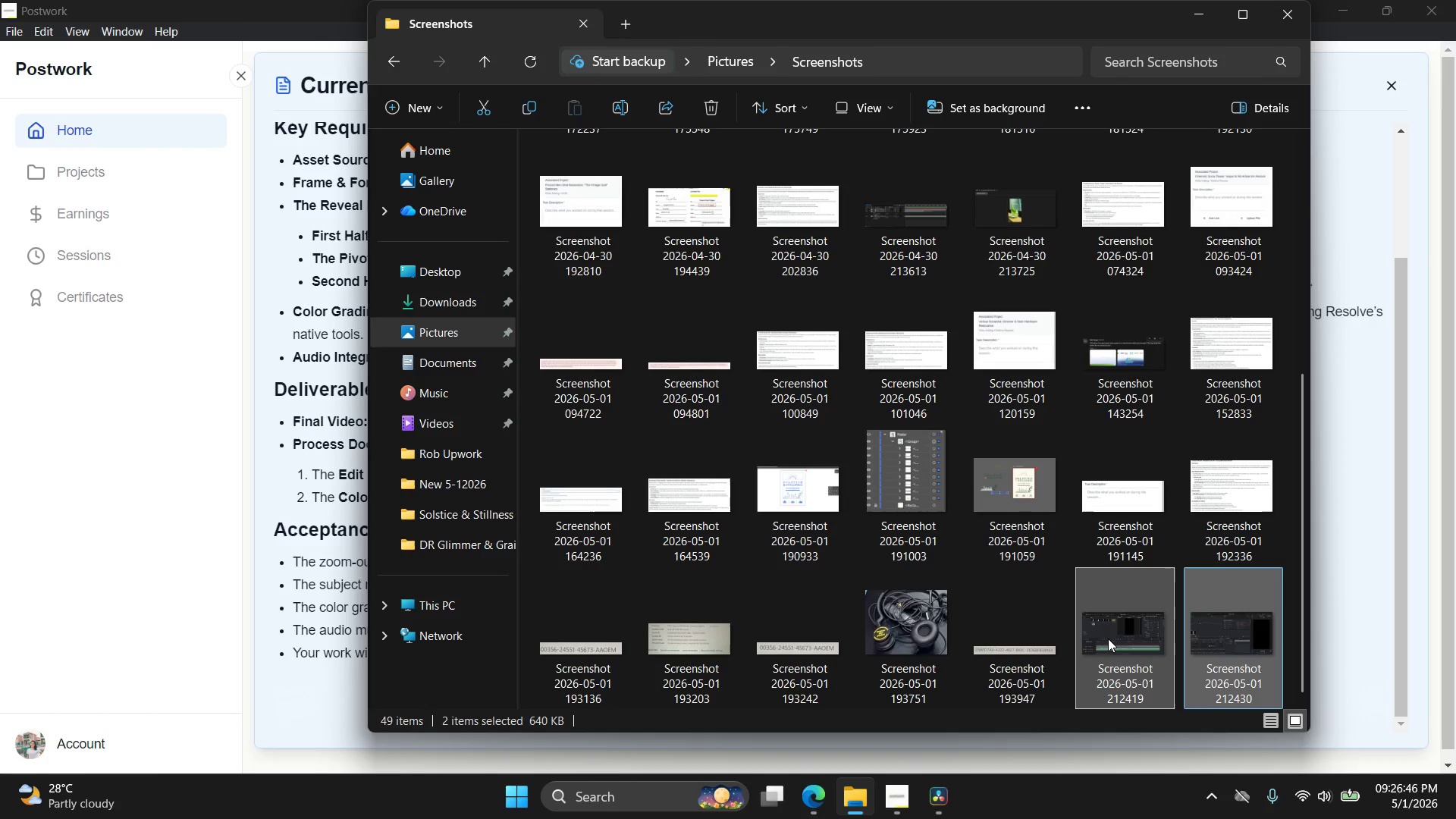 
key(Control+C)
 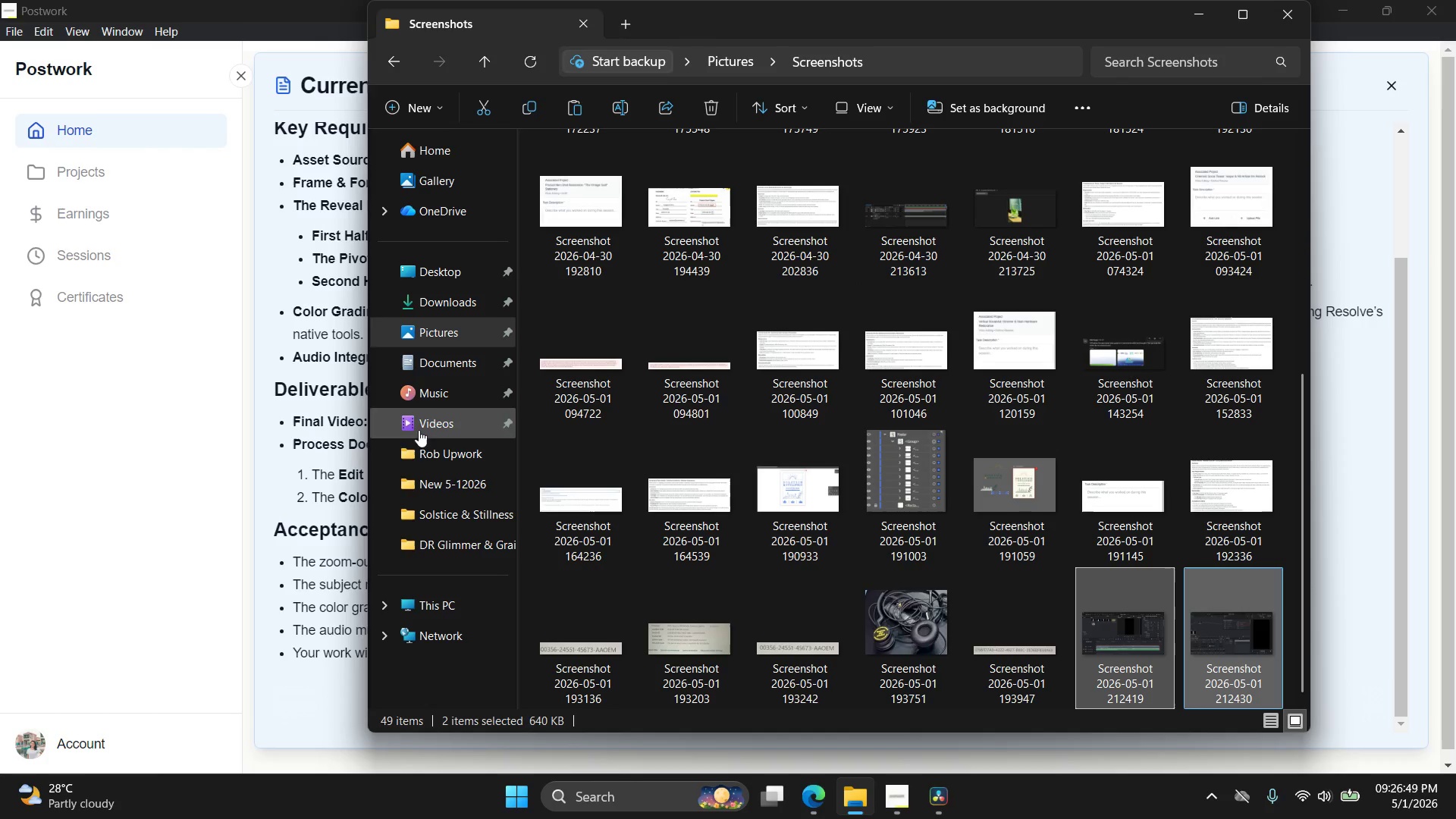 
left_click([439, 267])
 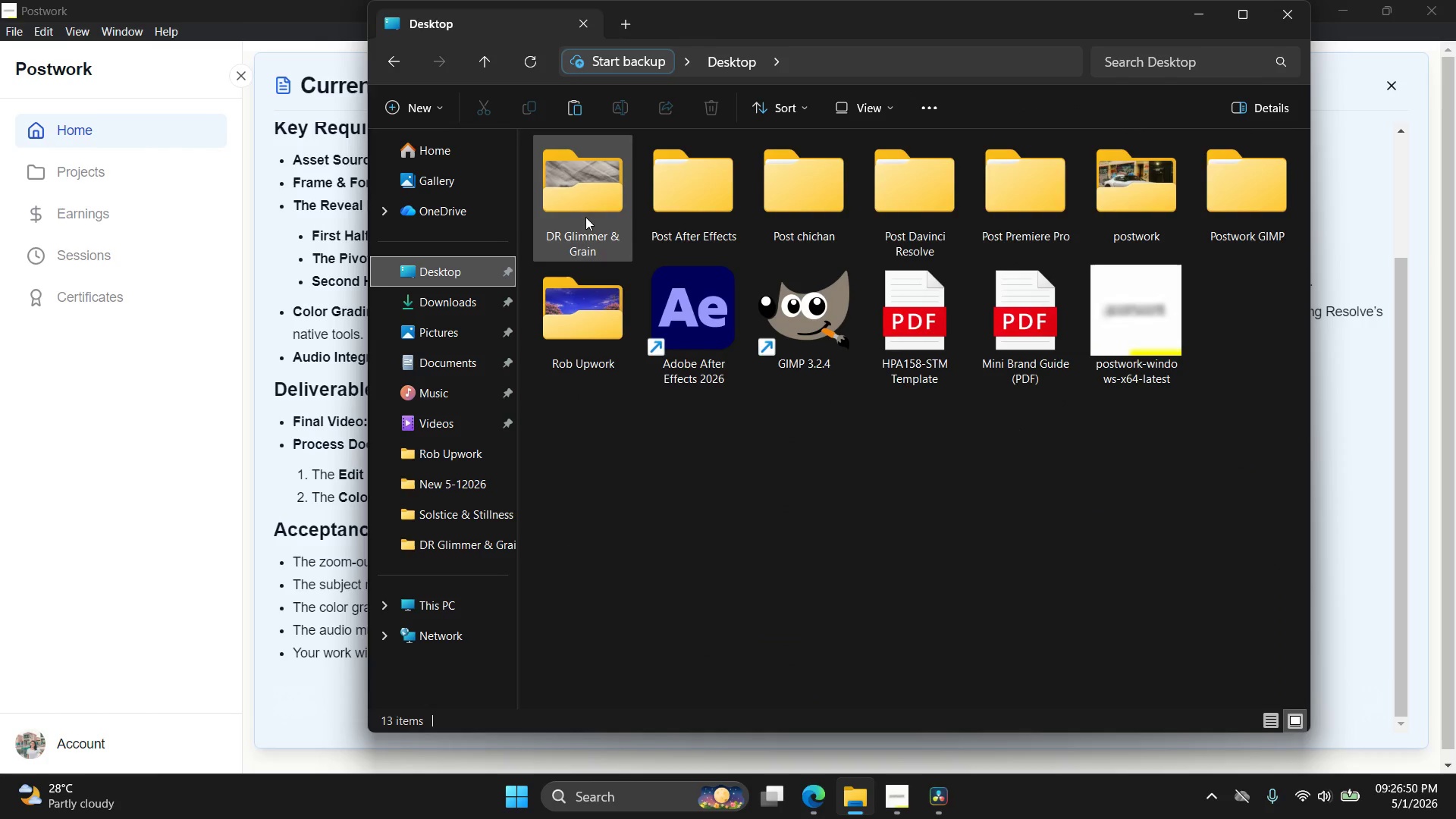 
double_click([585, 212])
 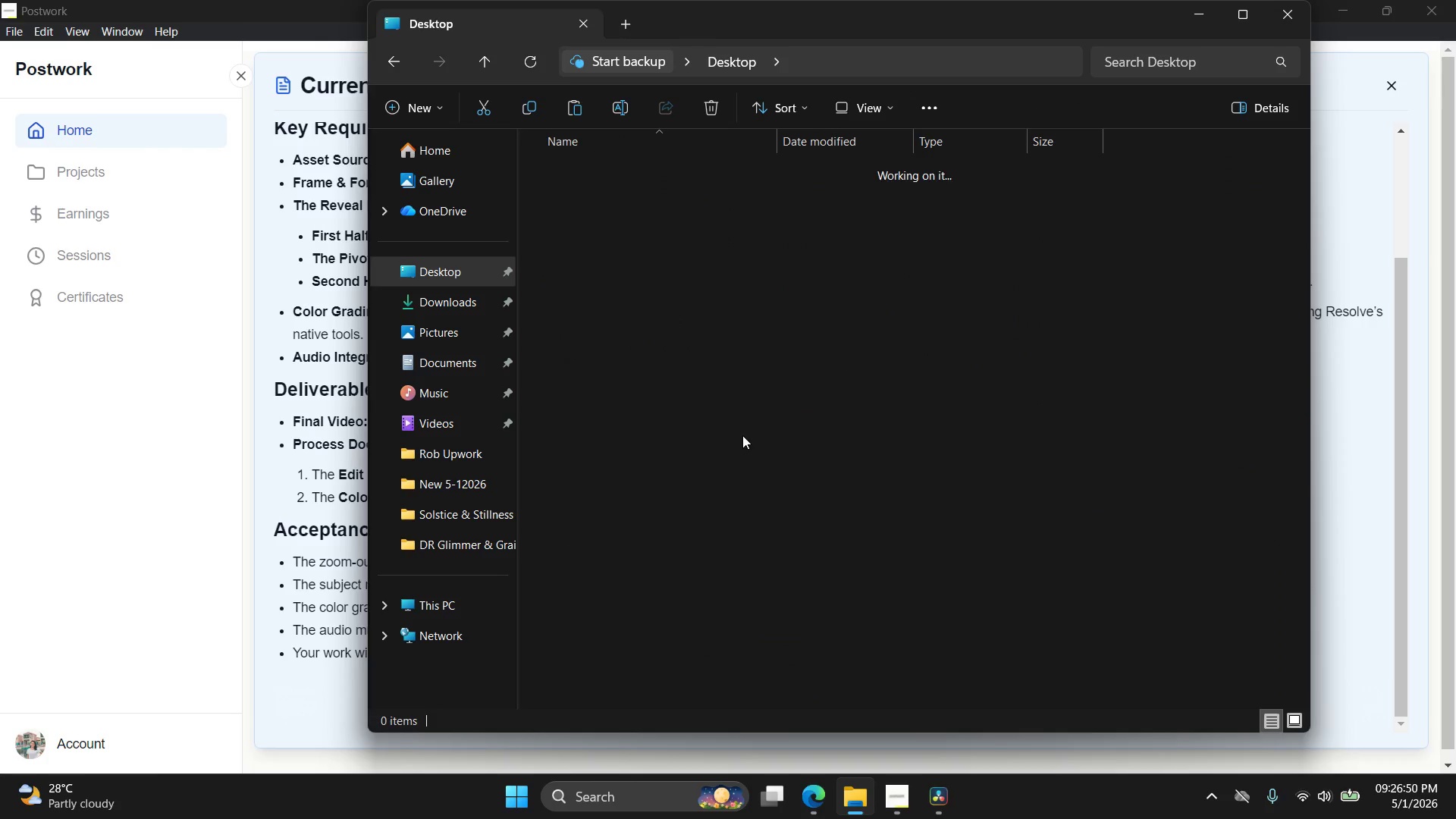 
key(Control+V)
 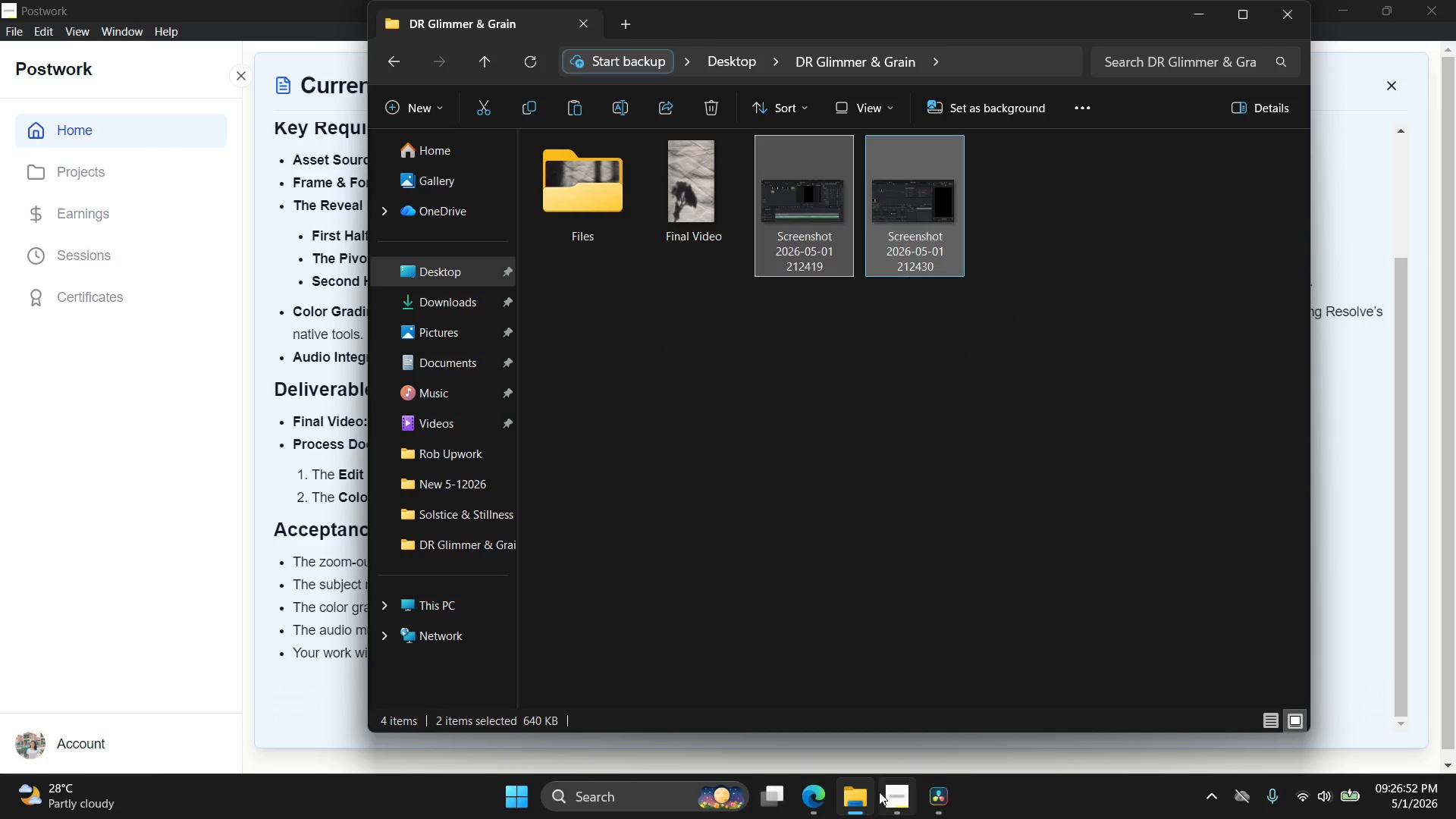 
left_click([849, 798])